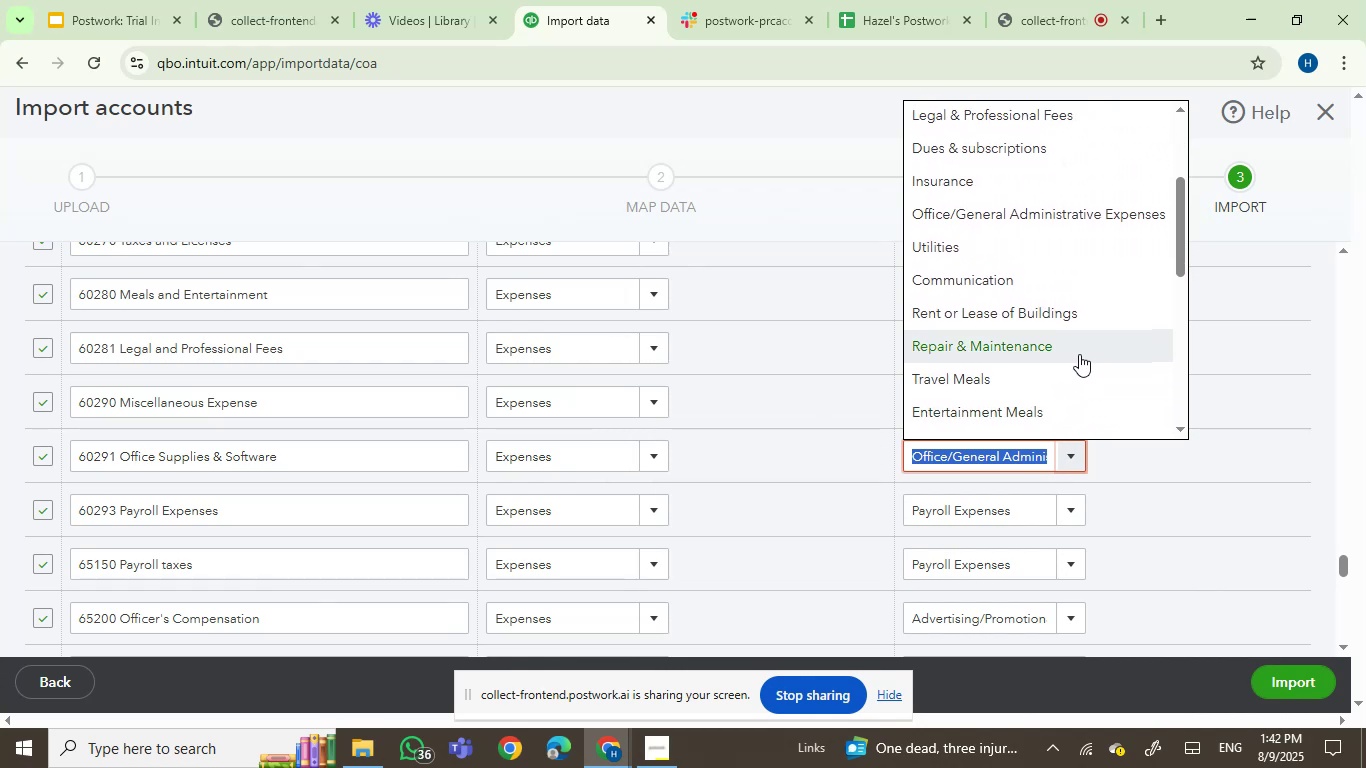 
scroll: coordinate [1079, 354], scroll_direction: down, amount: 3.0
 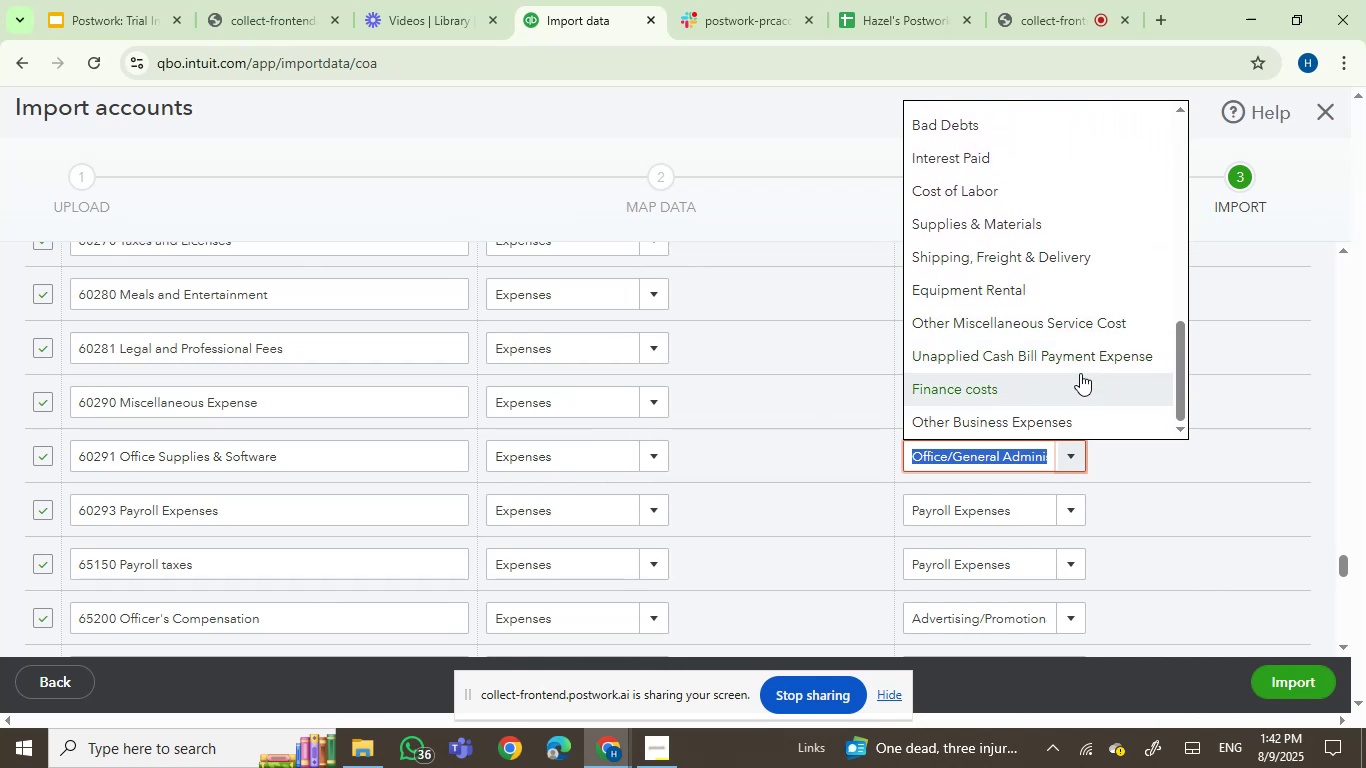 
scroll: coordinate [1080, 373], scroll_direction: up, amount: 3.0
 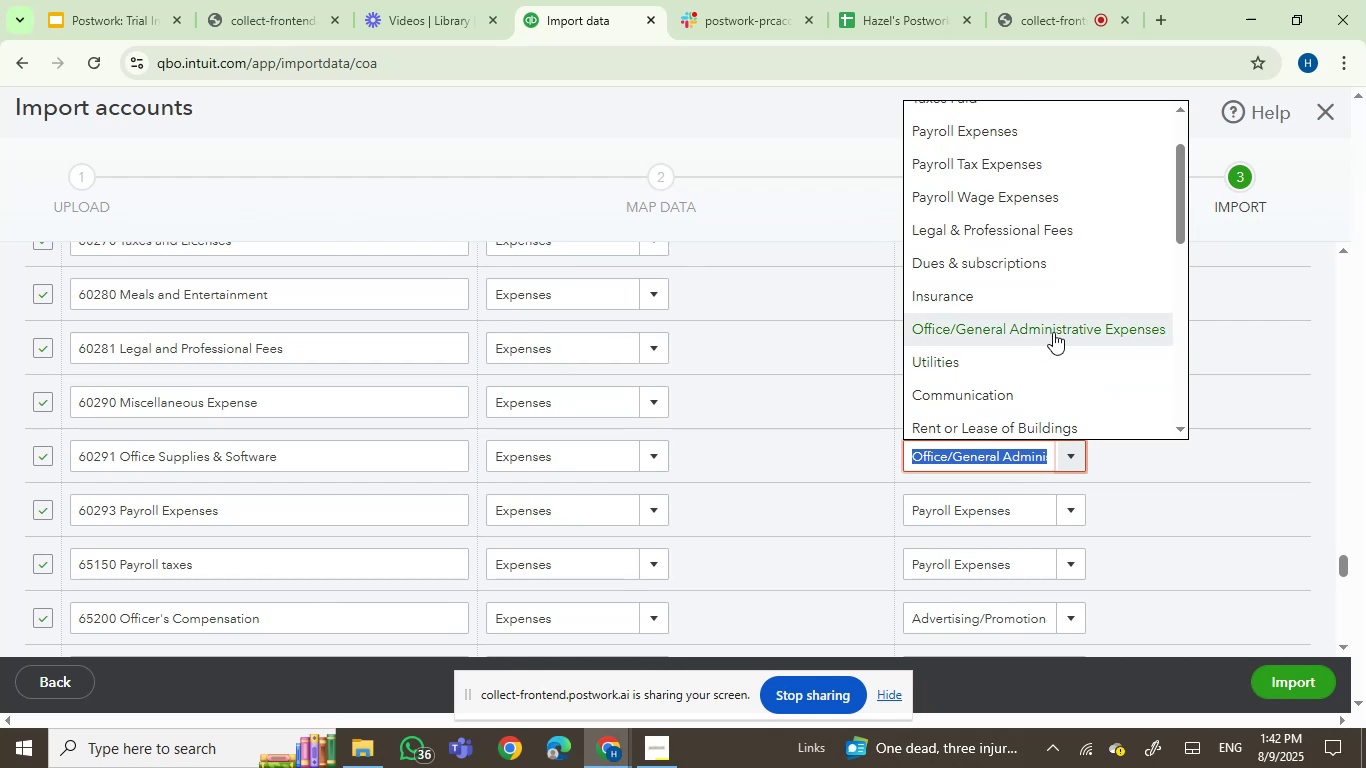 
left_click([1053, 332])
 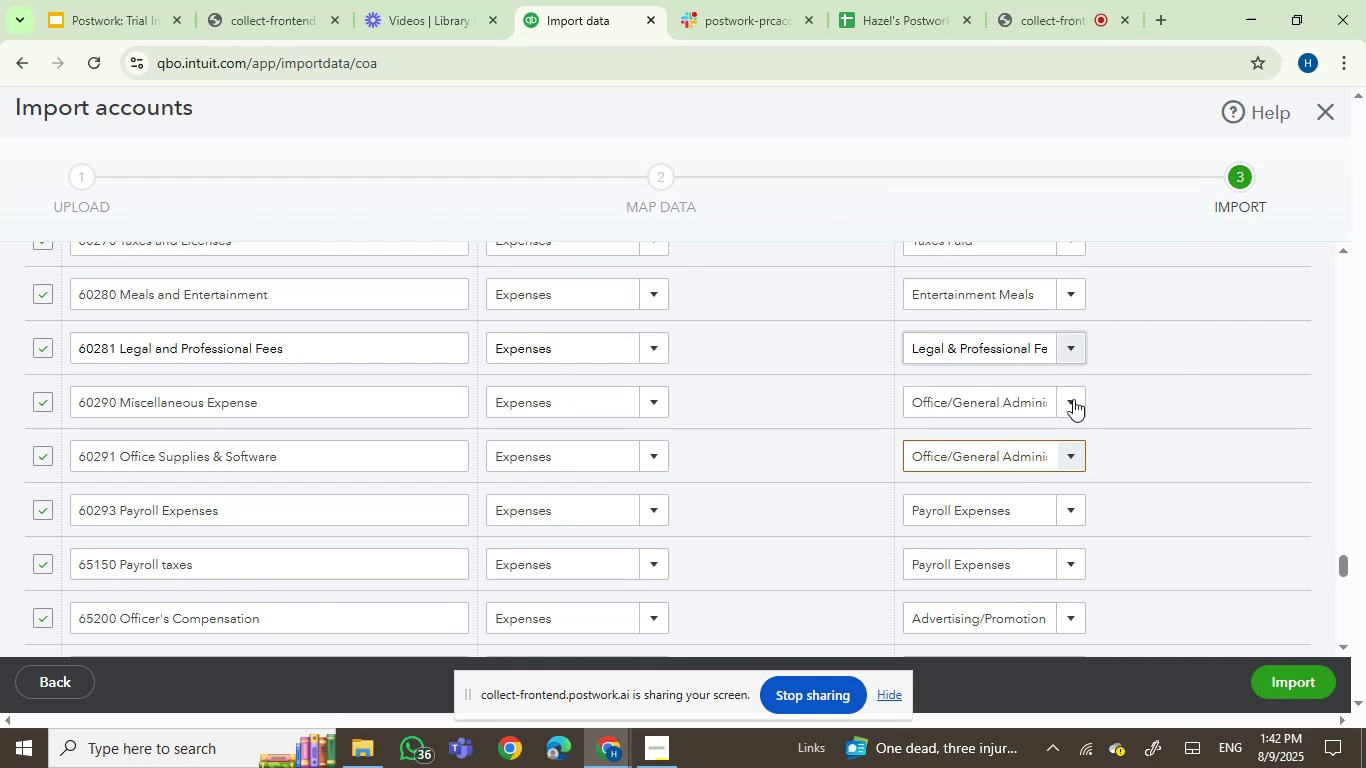 
scroll: coordinate [1126, 458], scroll_direction: down, amount: 3.0
 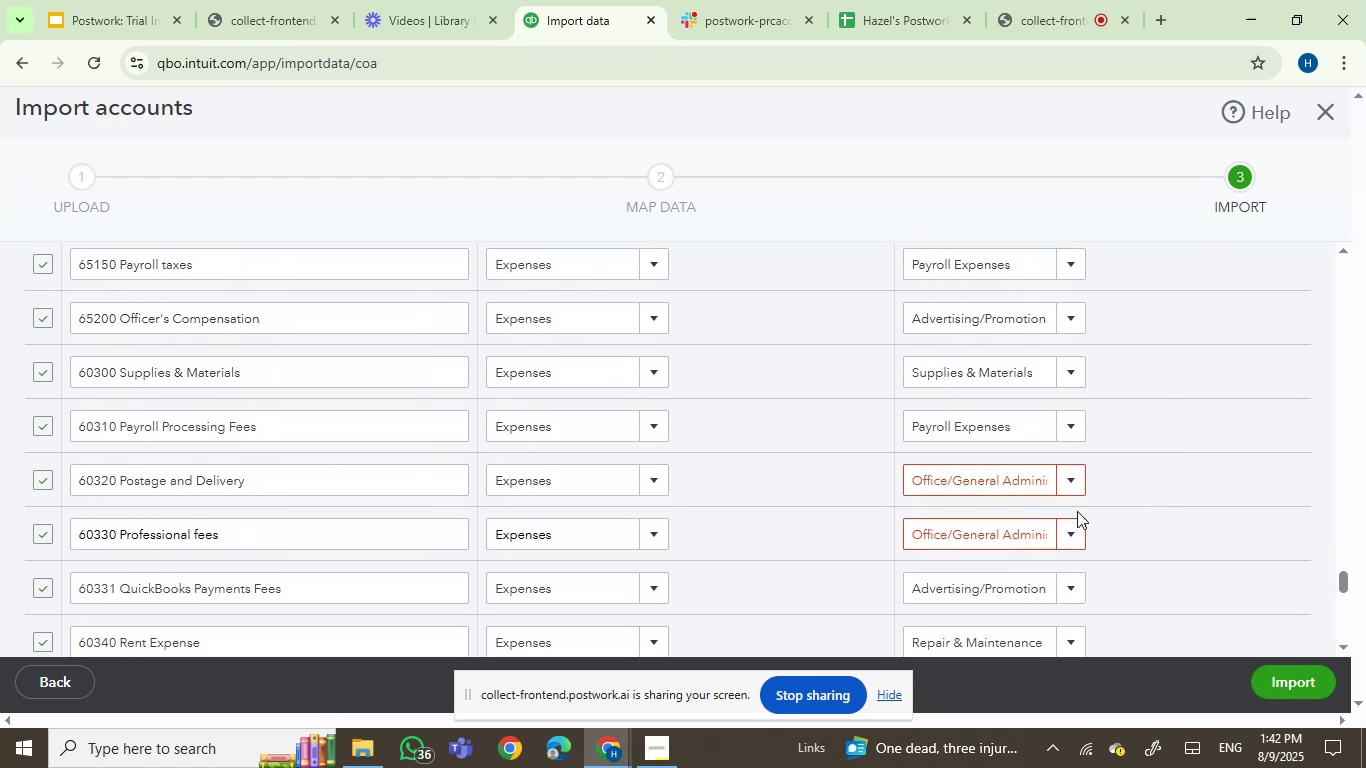 
left_click([1071, 483])
 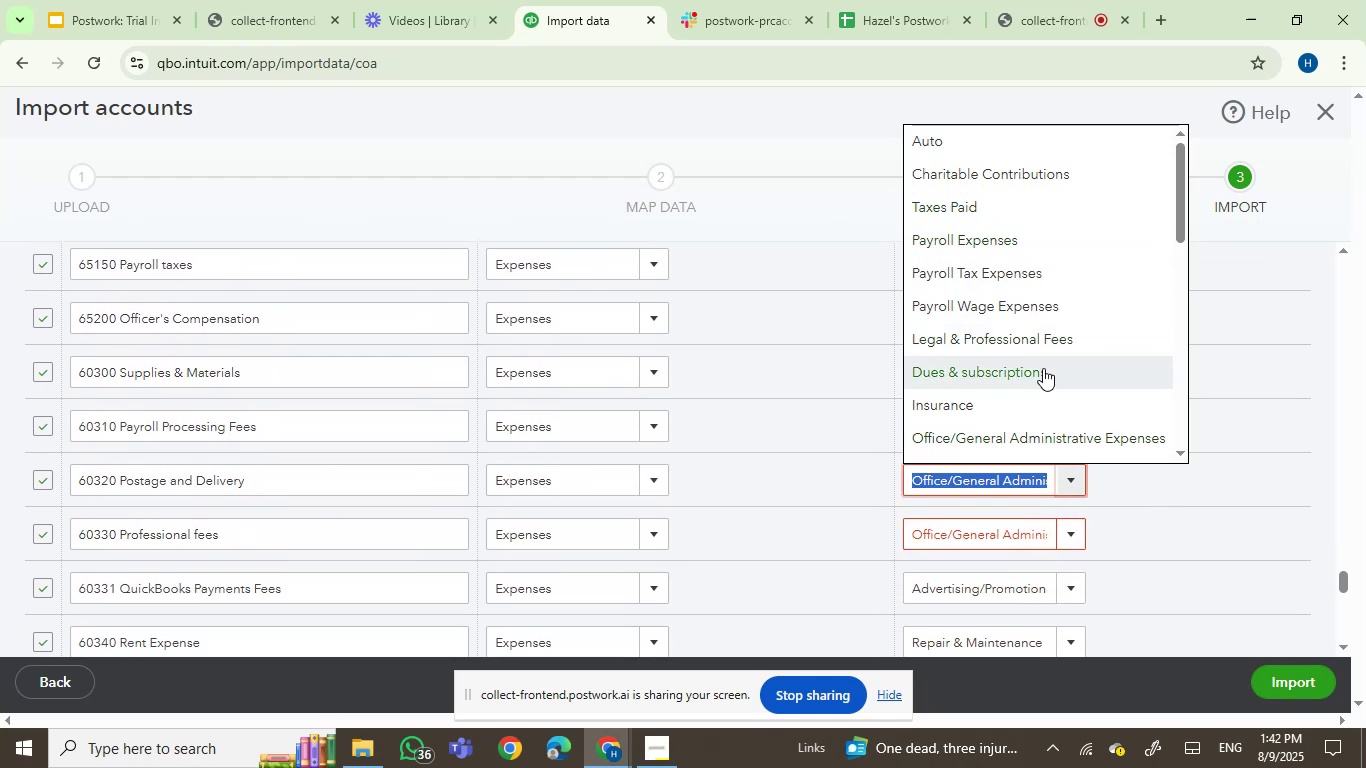 
scroll: coordinate [1051, 411], scroll_direction: down, amount: 7.0
 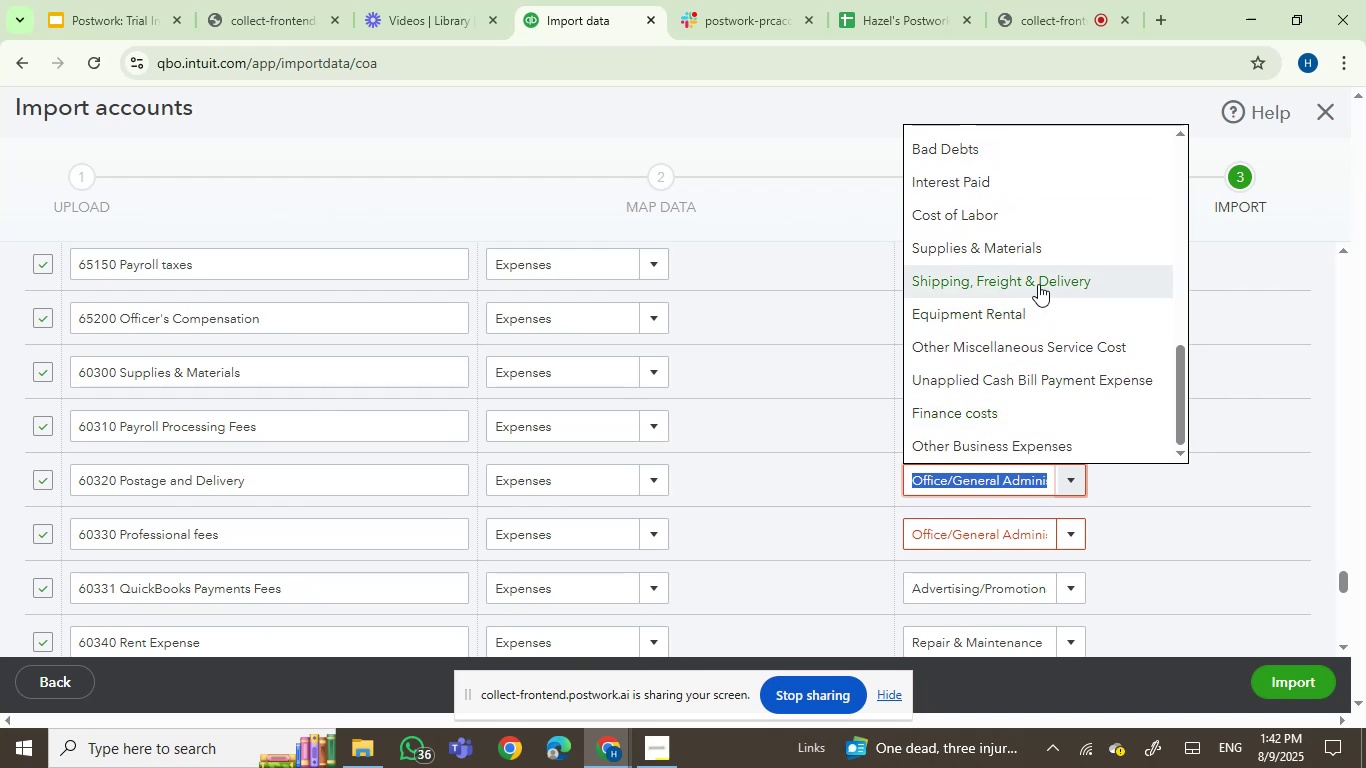 
left_click([1038, 284])
 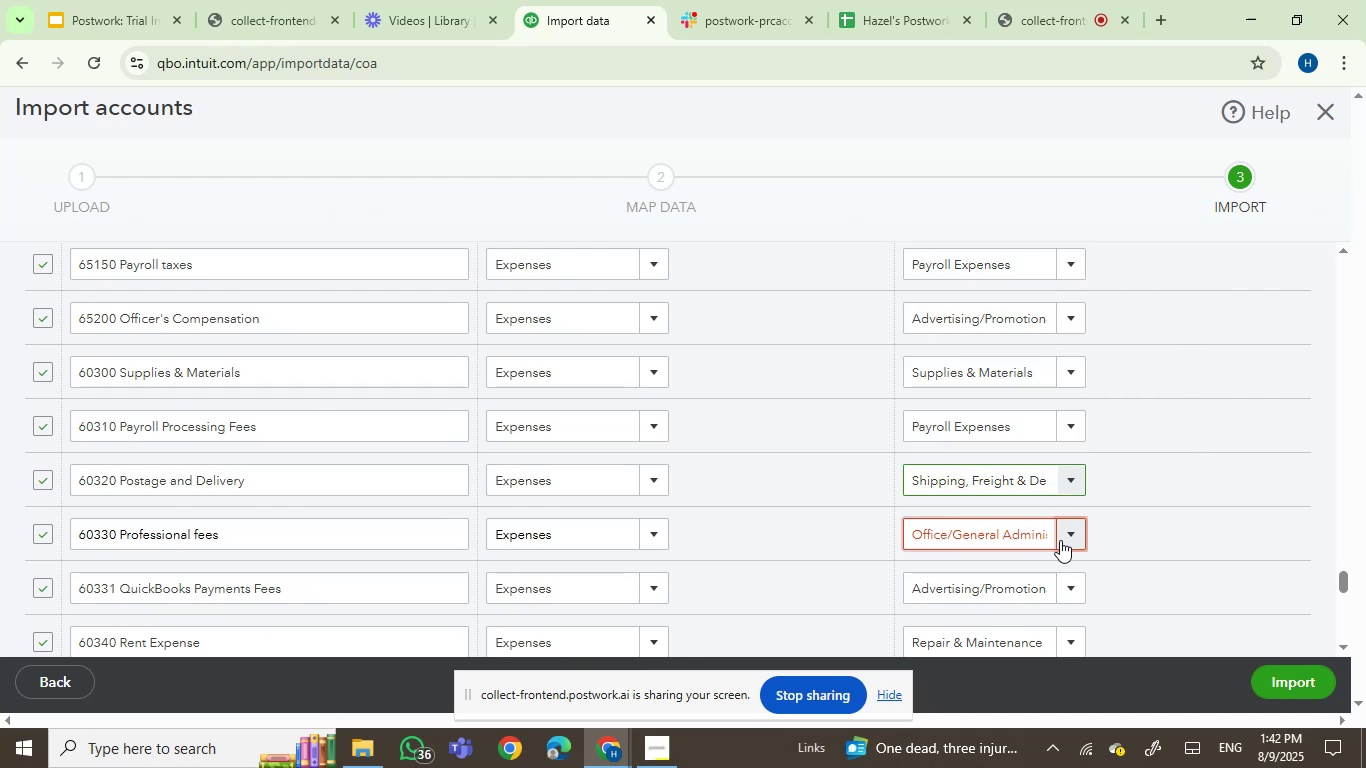 
left_click([1066, 540])
 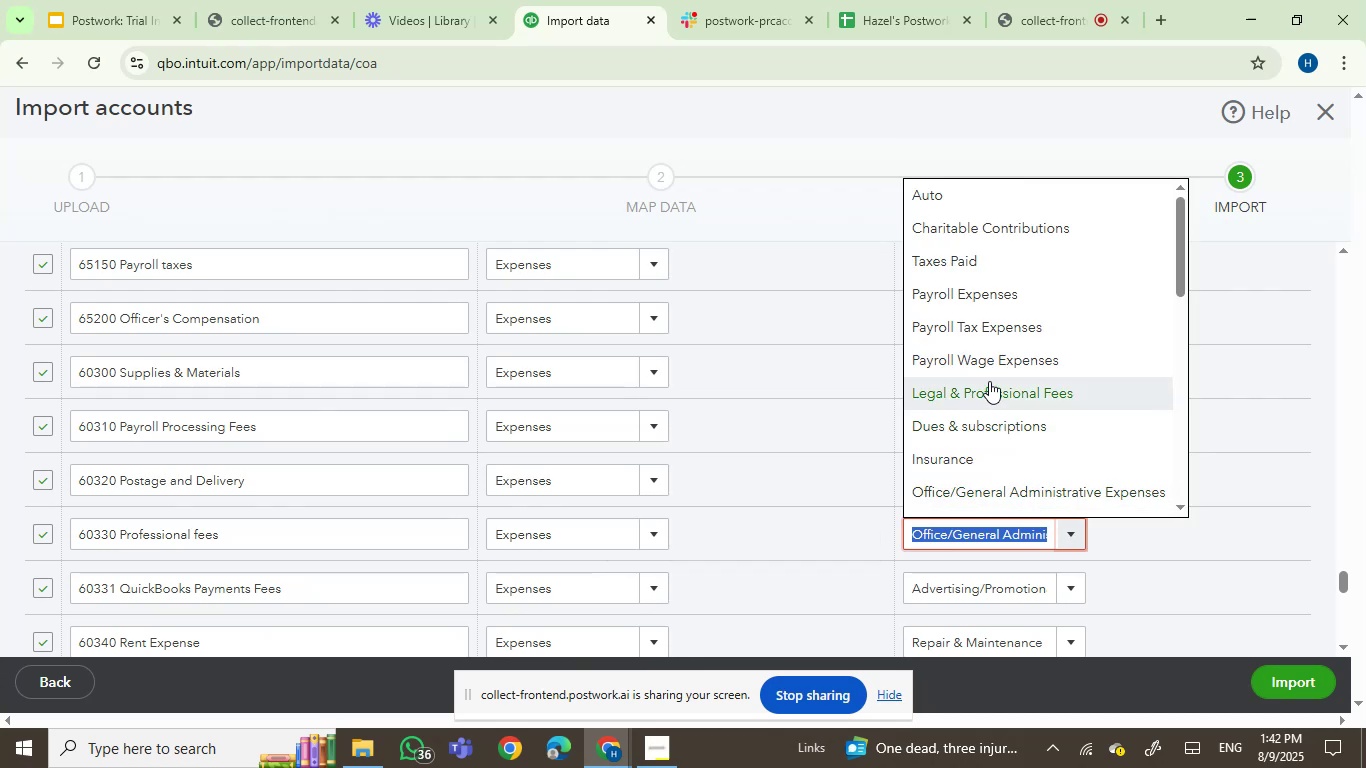 
scroll: coordinate [1070, 463], scroll_direction: down, amount: 2.0
 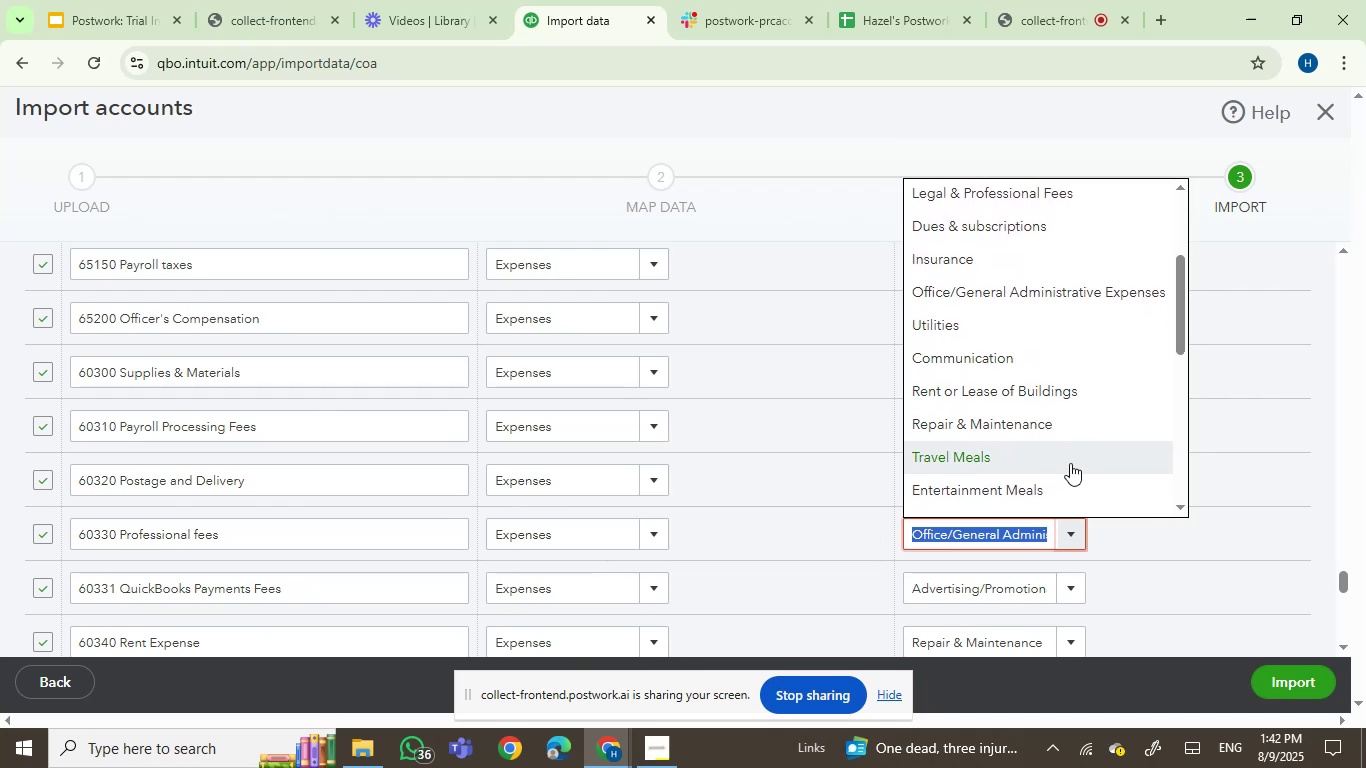 
scroll: coordinate [1070, 463], scroll_direction: up, amount: 1.0
 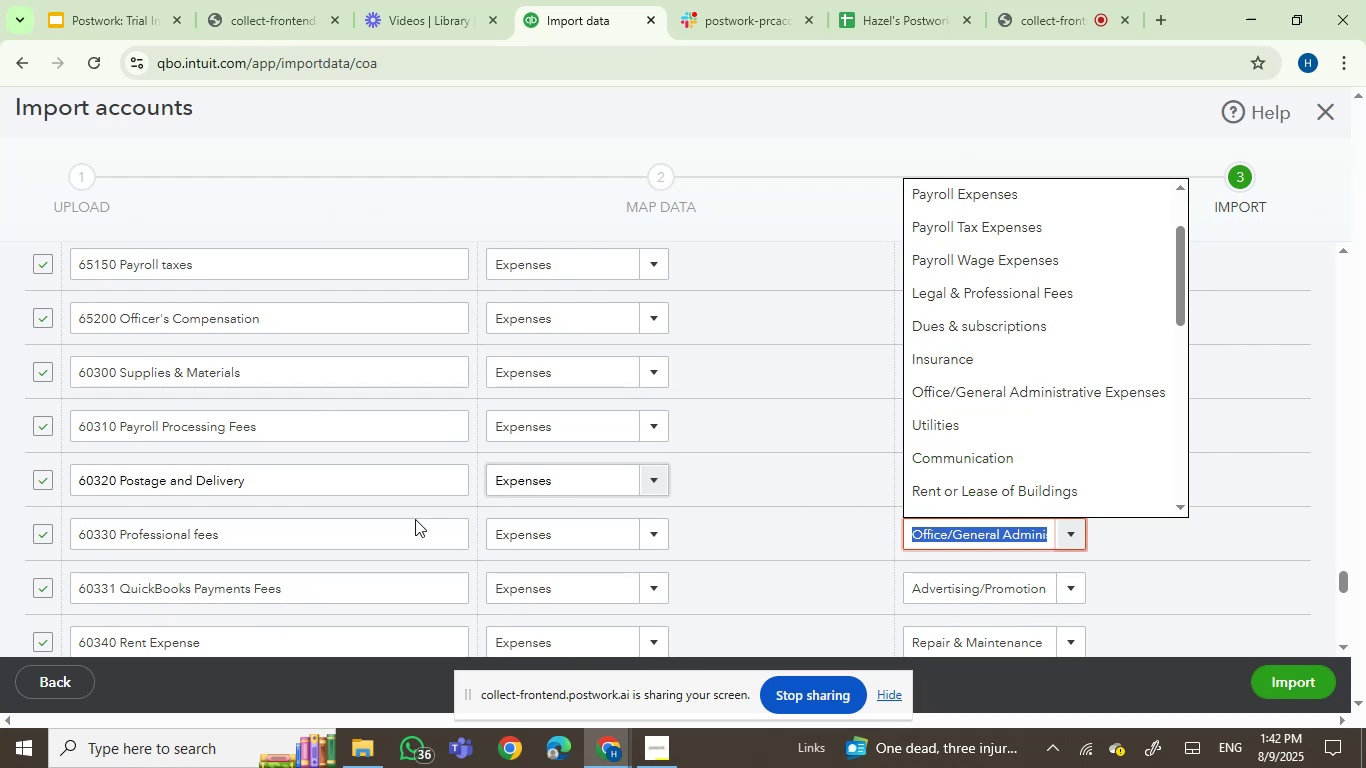 
left_click([43, 536])
 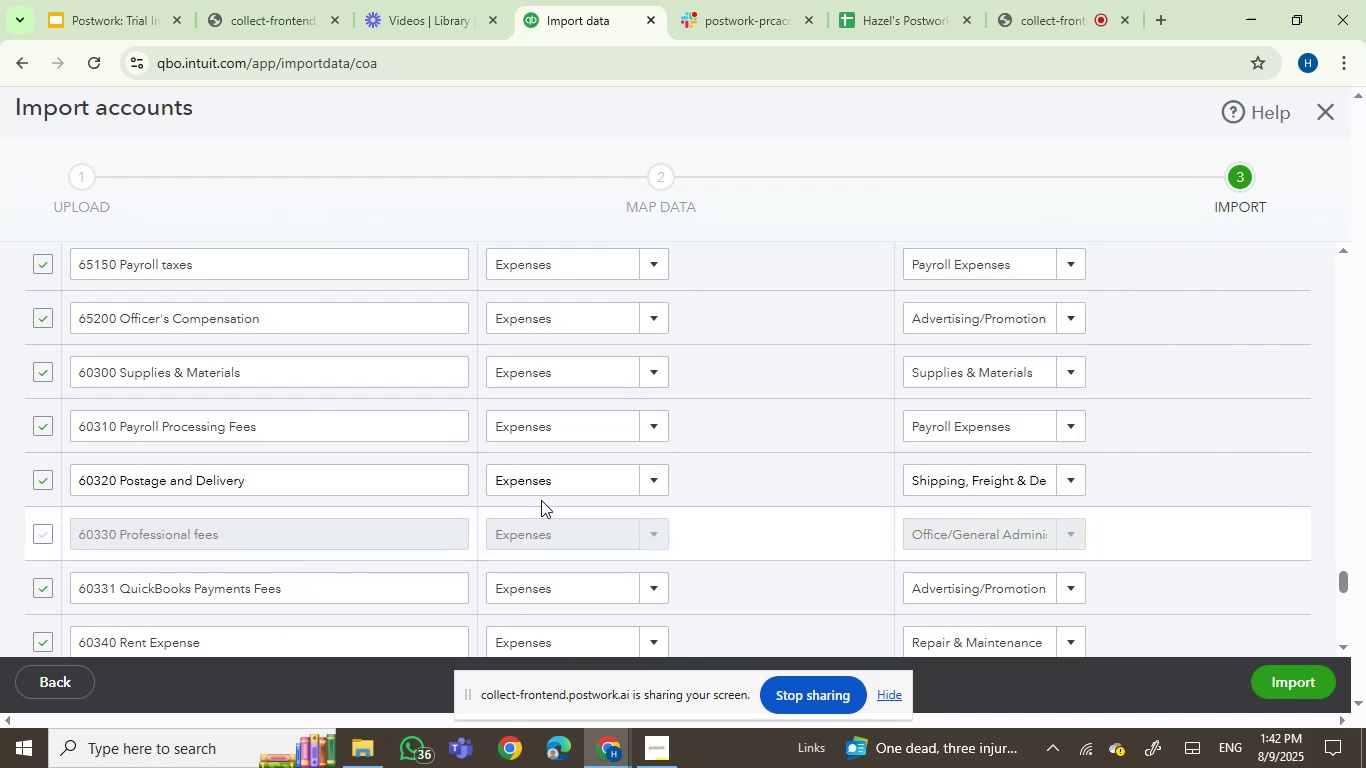 
scroll: coordinate [1082, 611], scroll_direction: down, amount: 5.0
 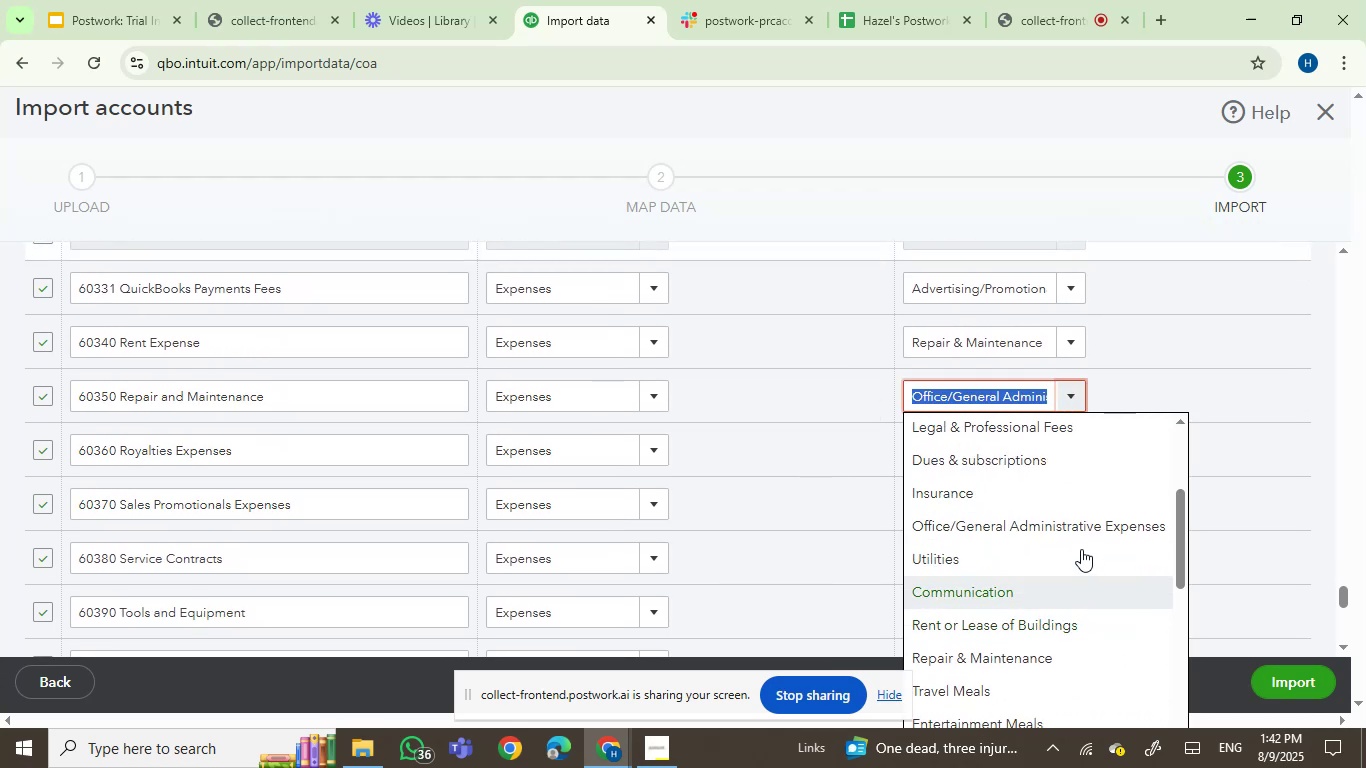 
left_click([1073, 517])
 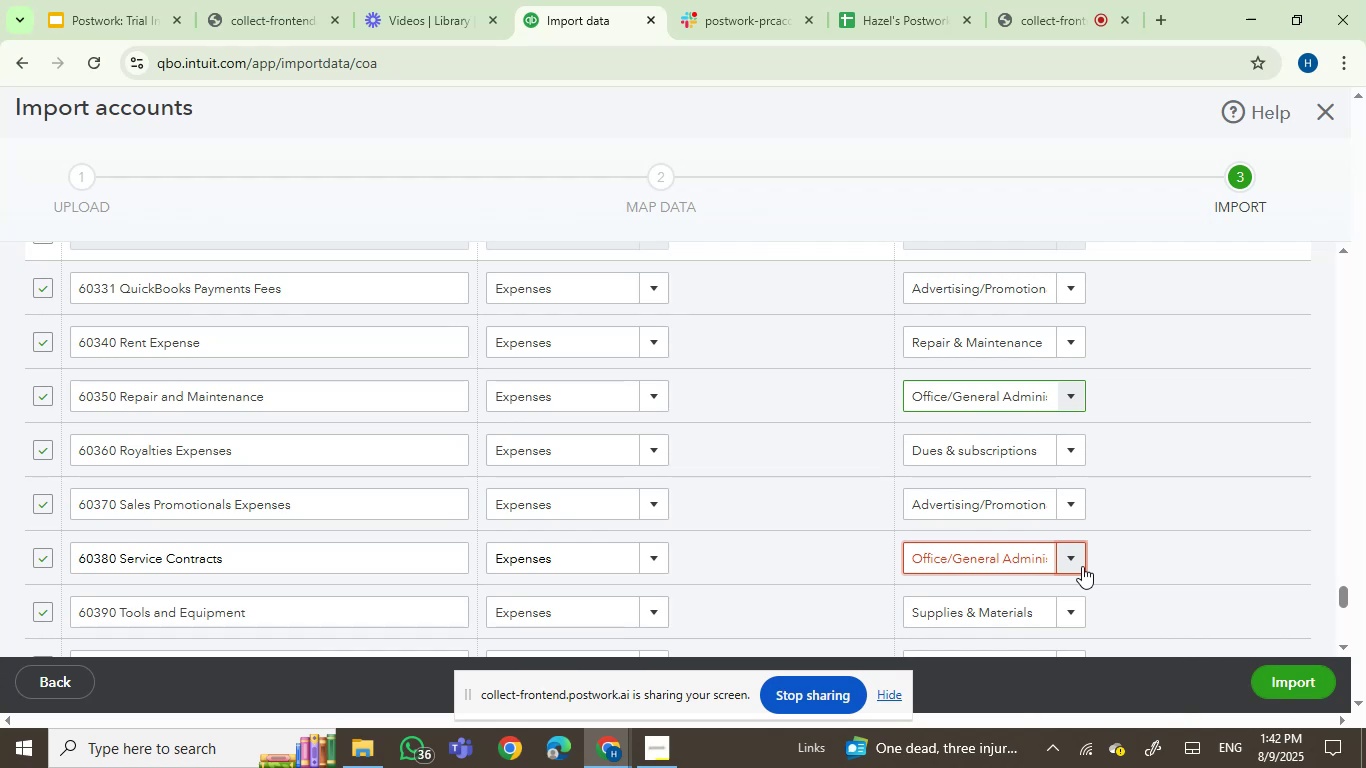 
left_click([1077, 566])
 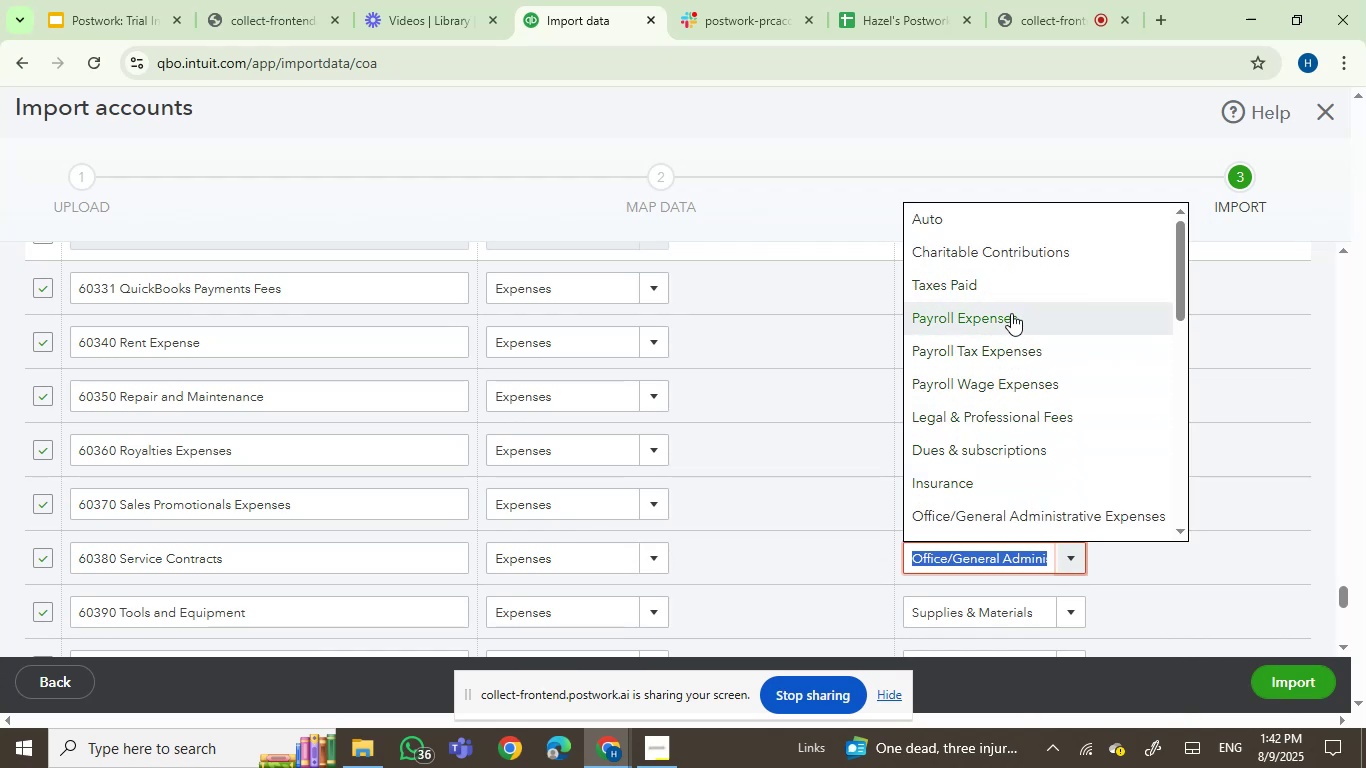 
wait(5.35)
 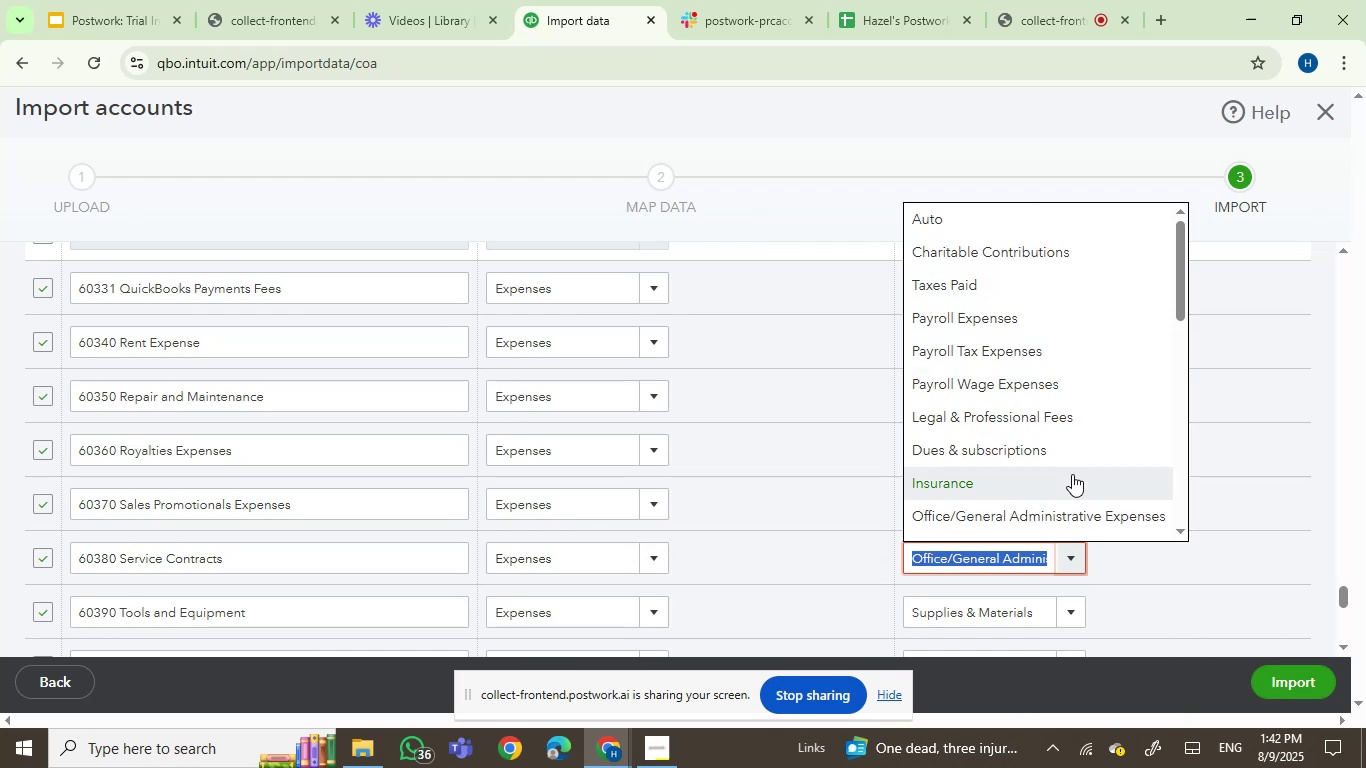 
left_click([1027, 517])
 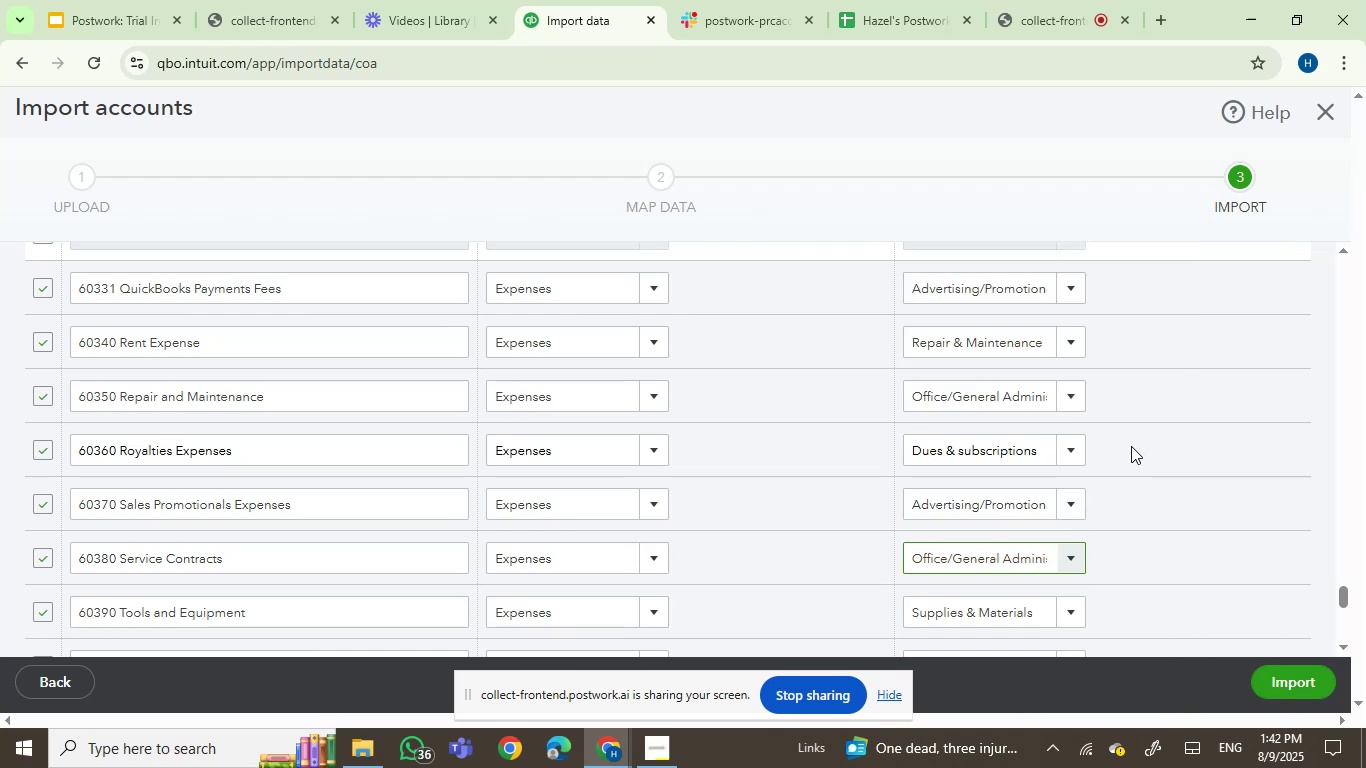 
scroll: coordinate [1237, 547], scroll_direction: down, amount: 6.0
 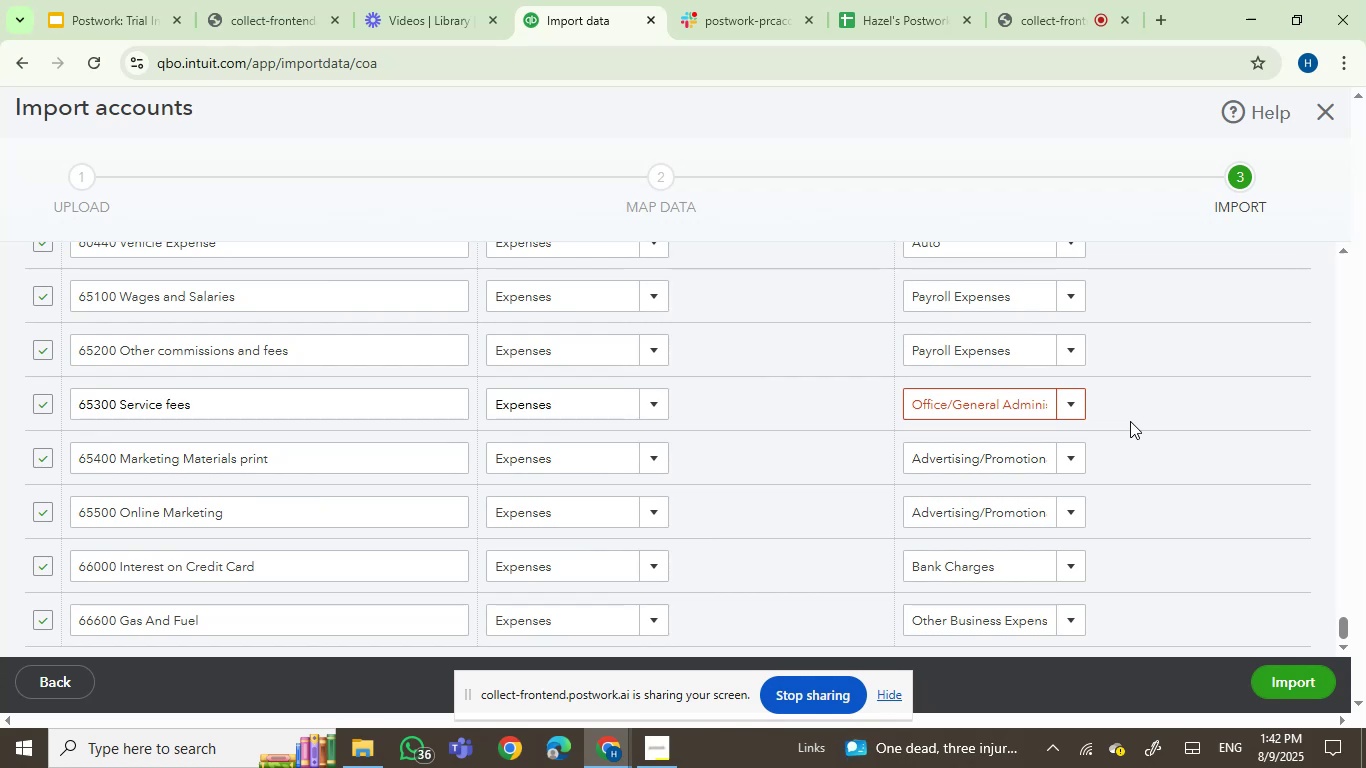 
left_click([1068, 407])
 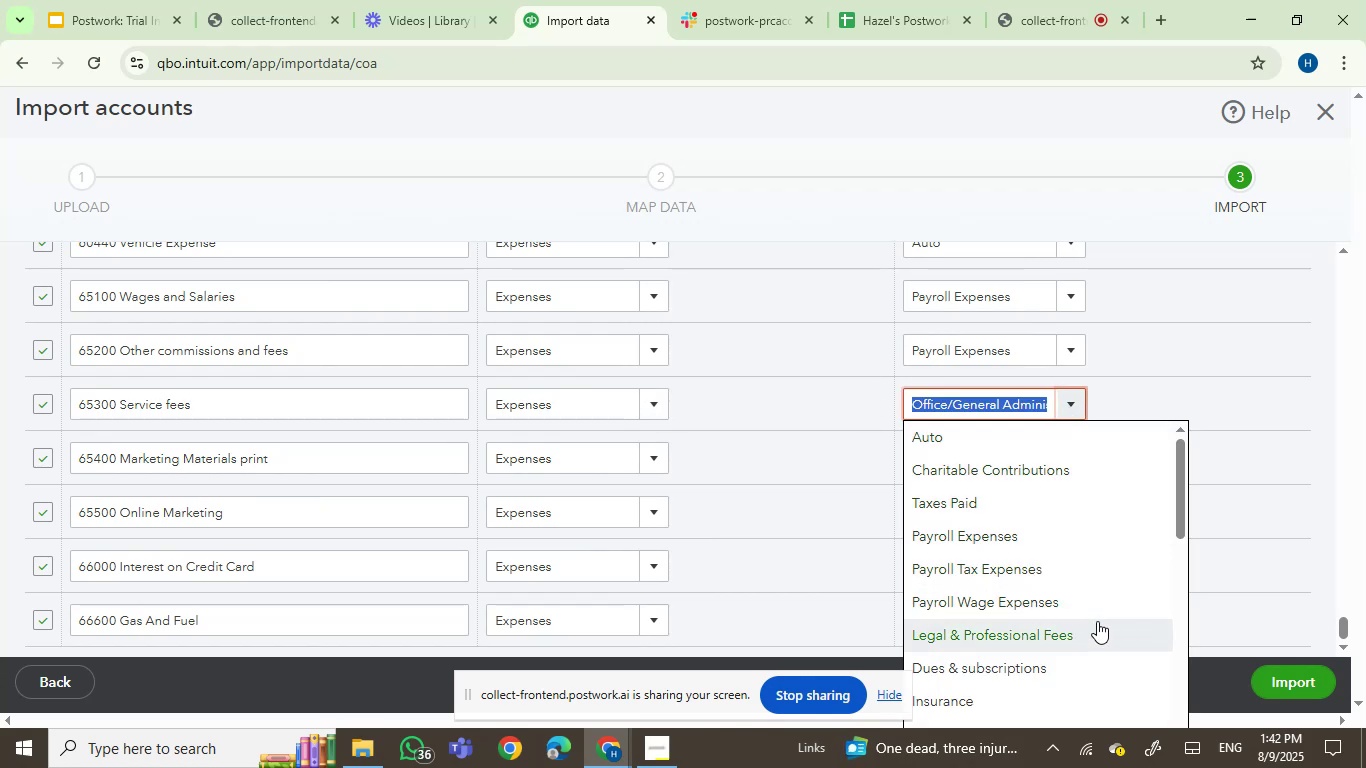 
scroll: coordinate [1004, 572], scroll_direction: down, amount: 2.0
 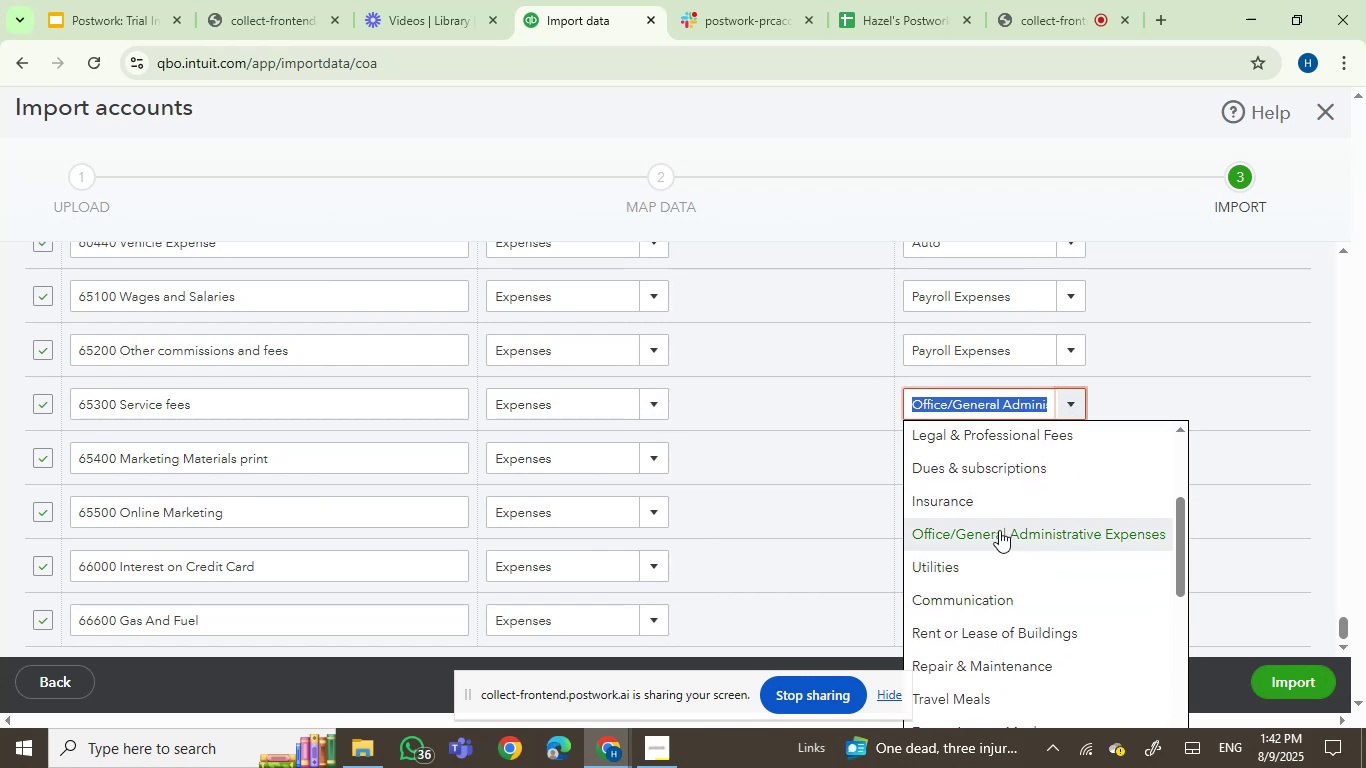 
left_click([1000, 525])
 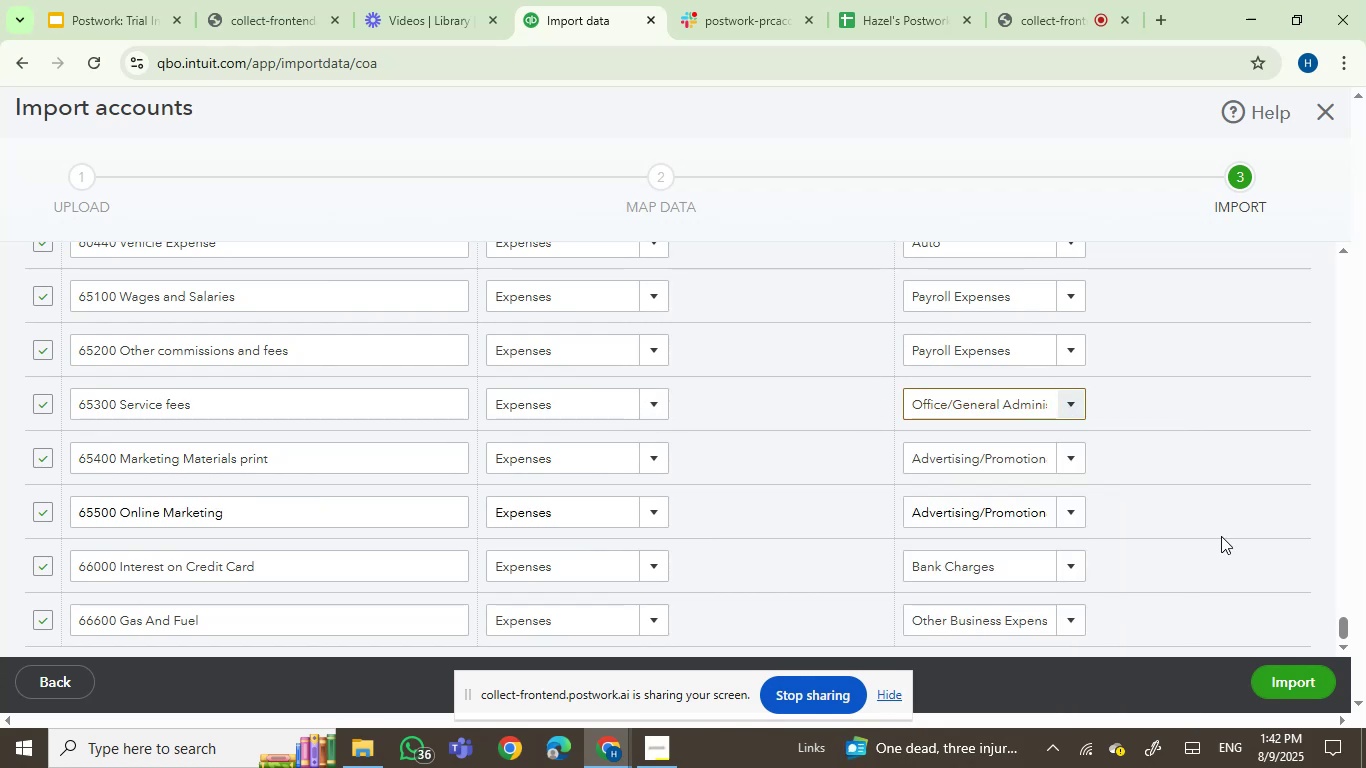 
scroll: coordinate [1244, 541], scroll_direction: down, amount: 6.0
 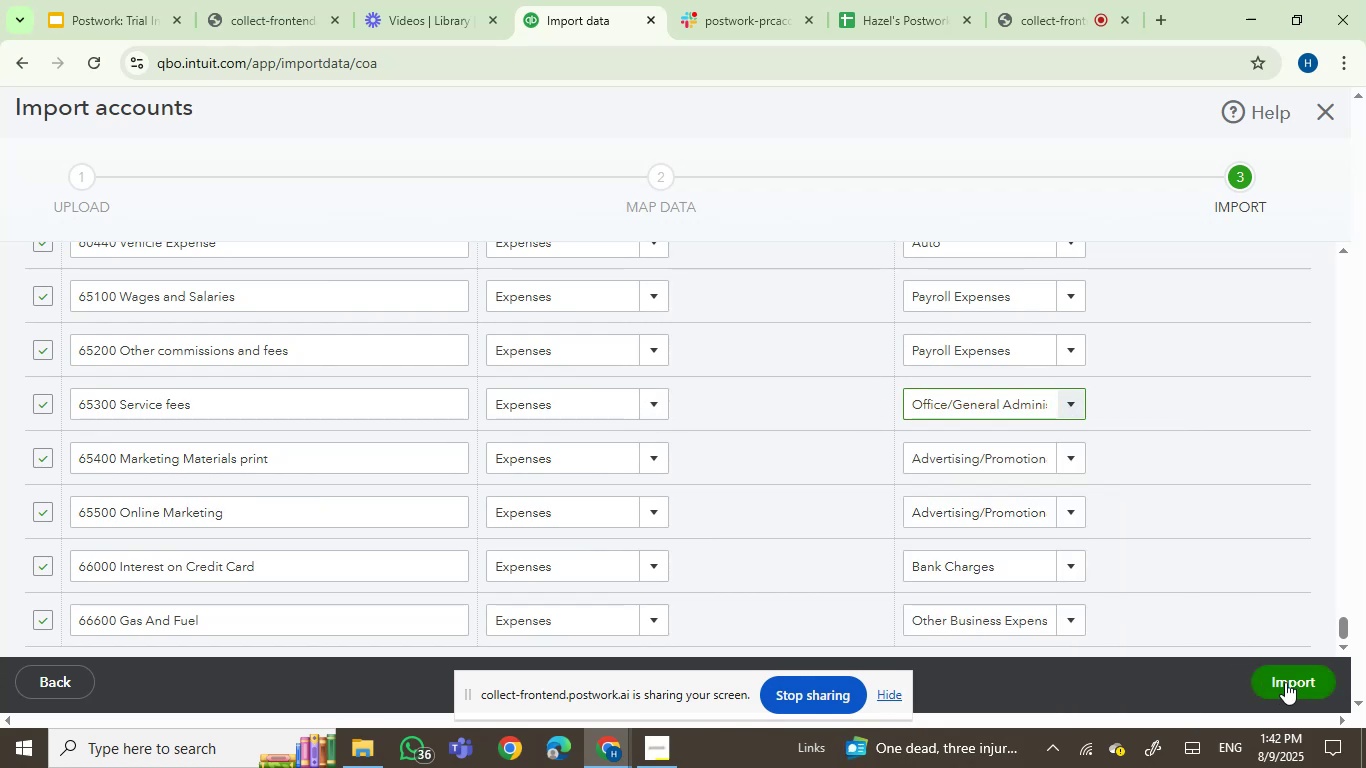 
left_click([1290, 682])
 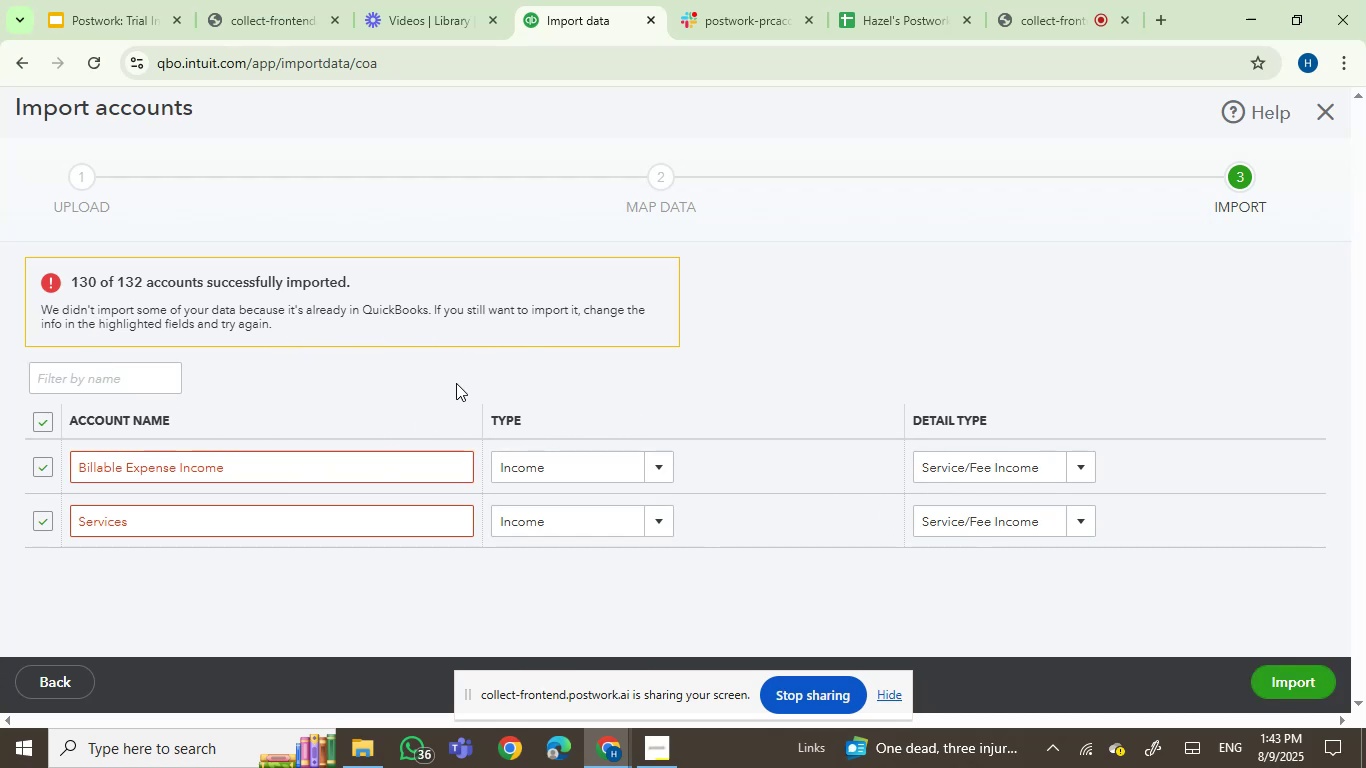 
wait(26.4)
 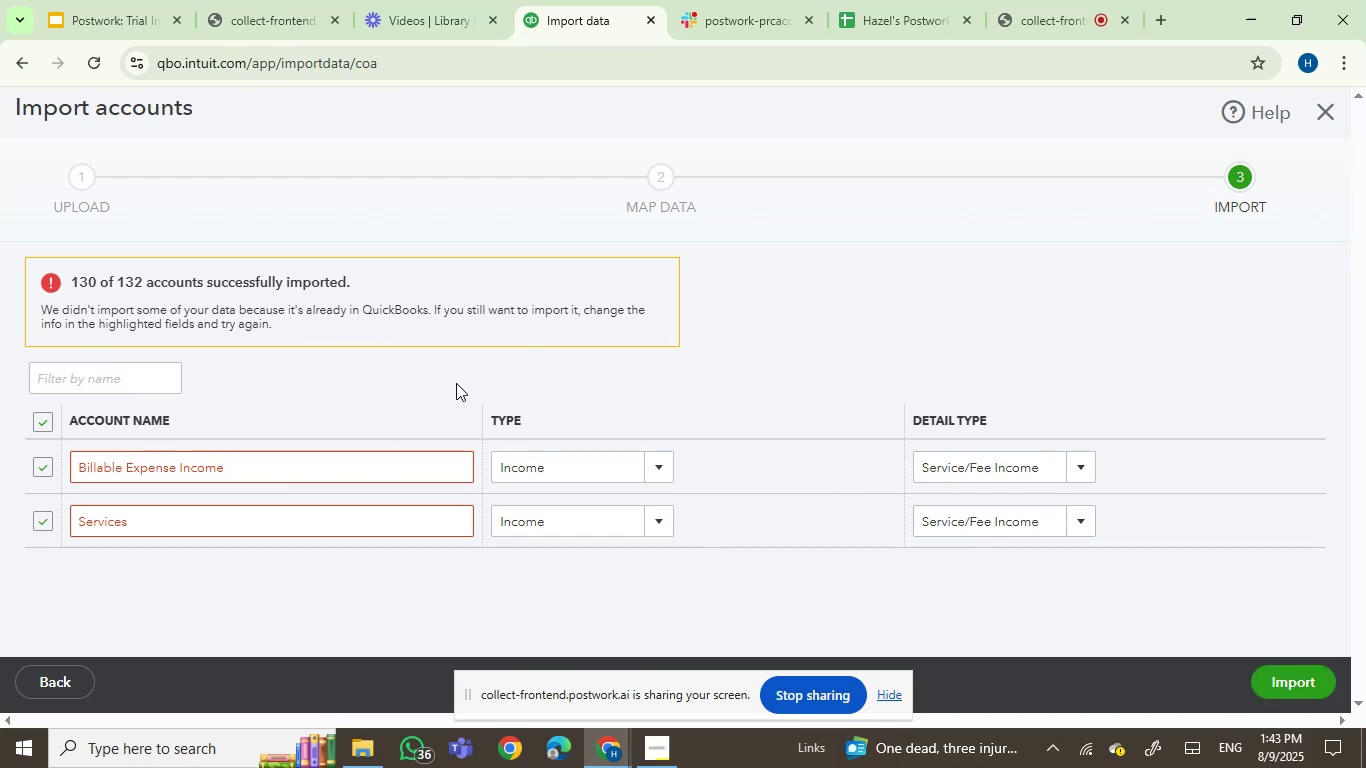 
scroll: coordinate [1082, 582], scroll_direction: none, amount: 0.0
 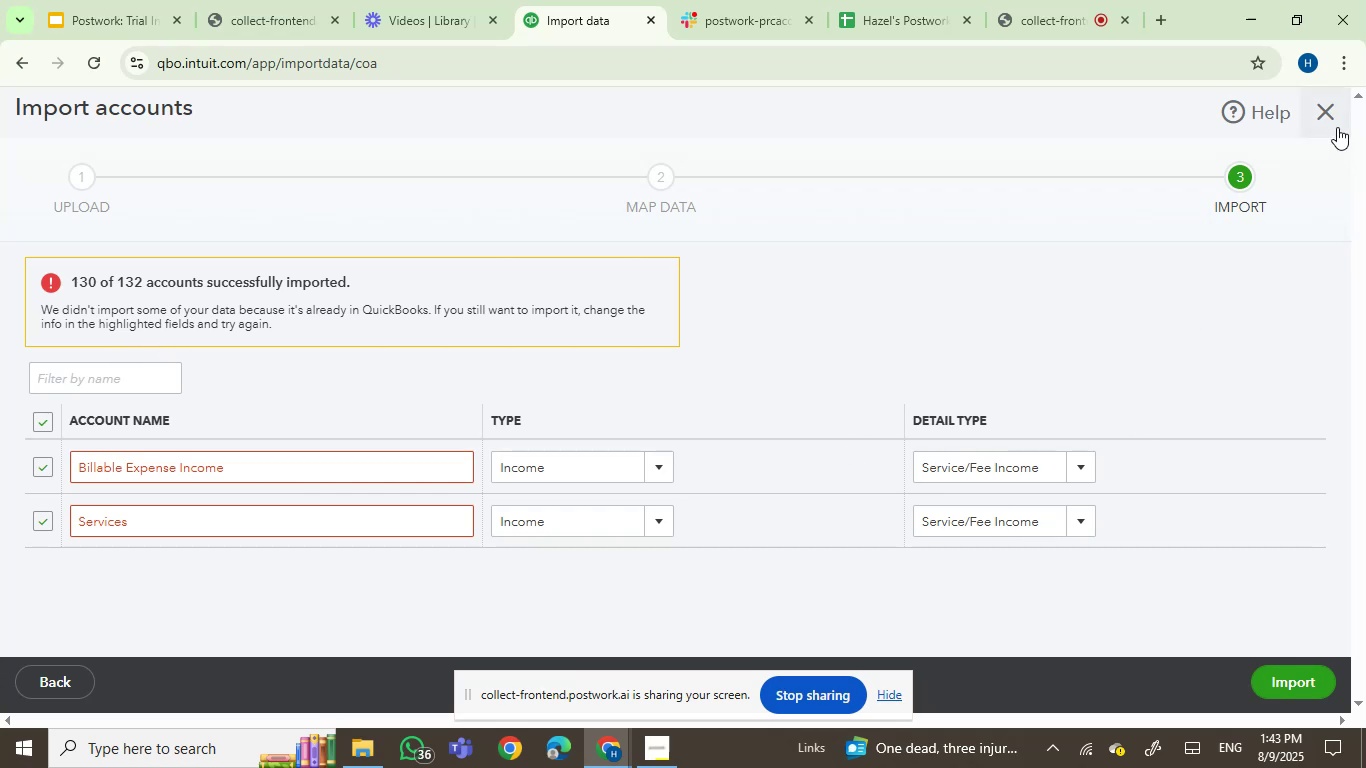 
left_click([1316, 112])
 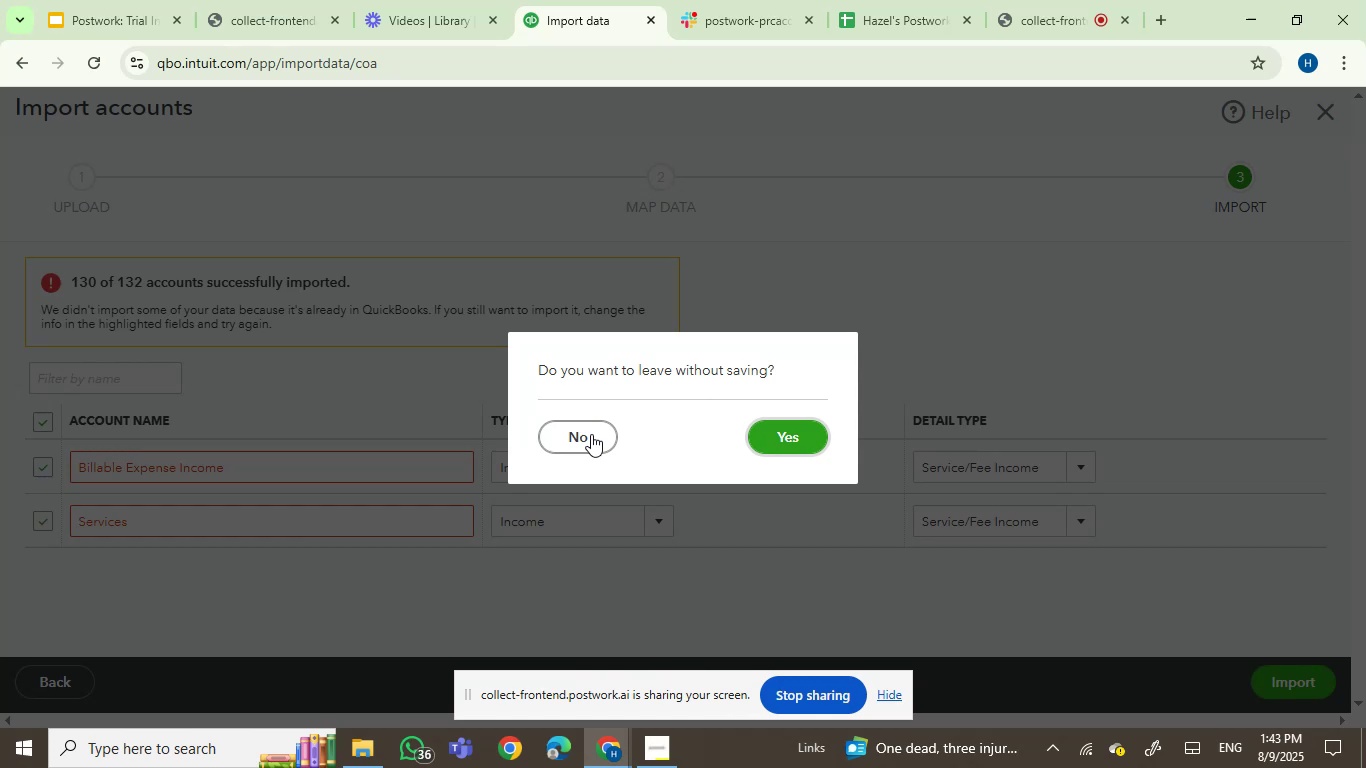 
wait(7.65)
 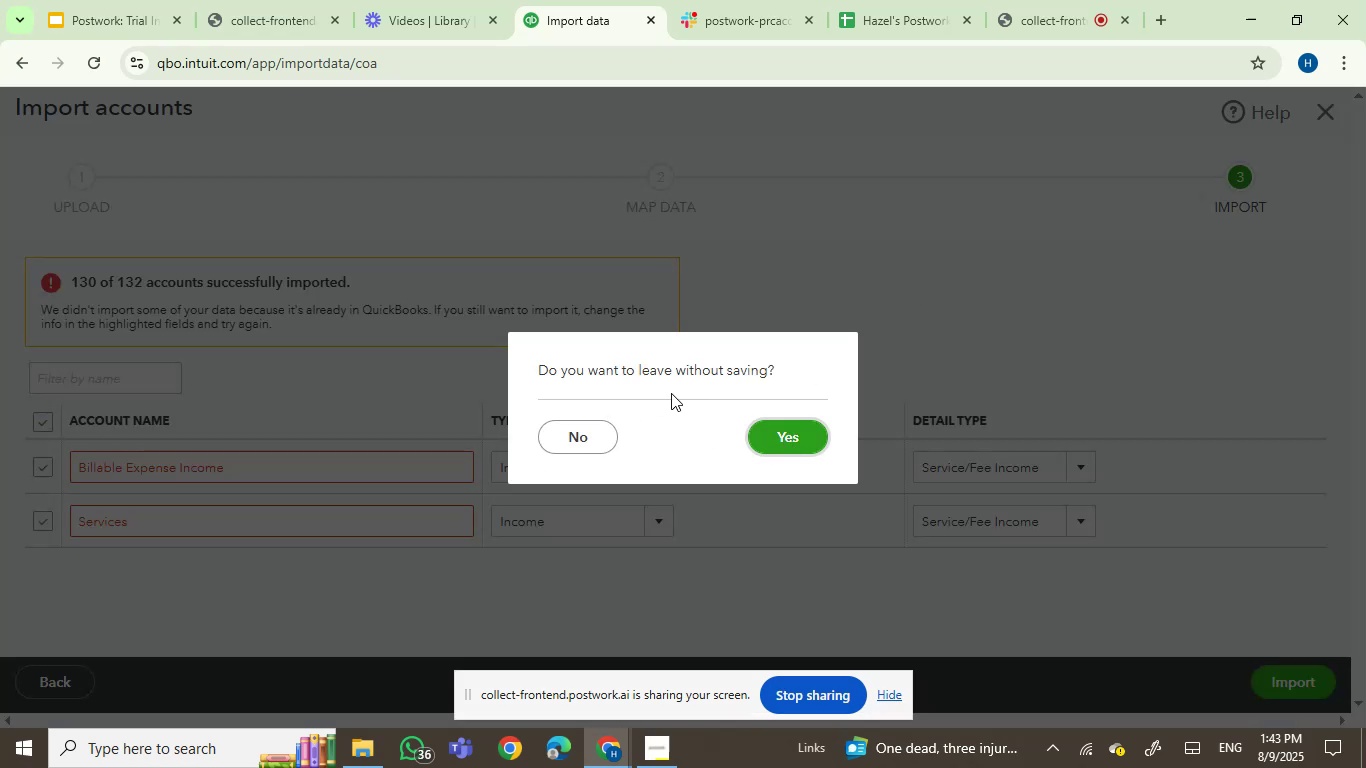 
left_click([788, 440])
 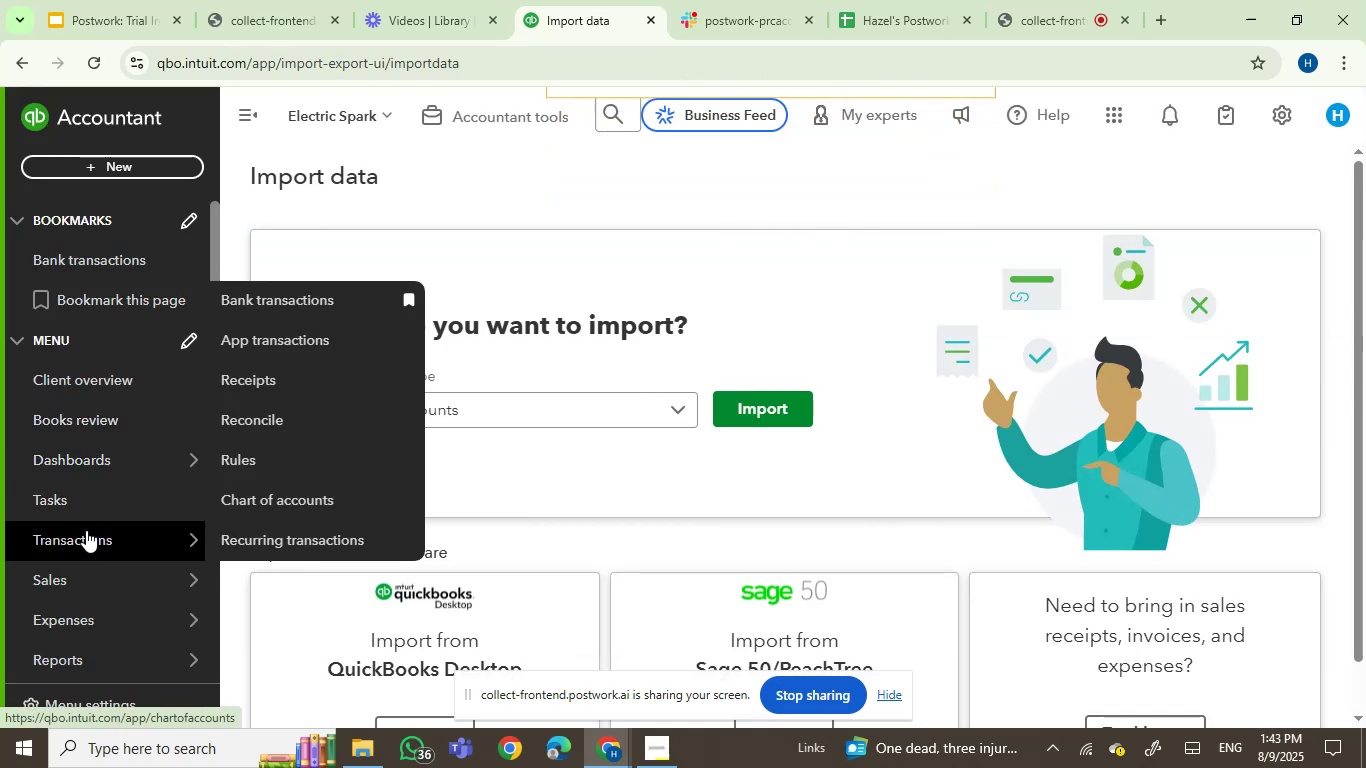 
wait(7.62)
 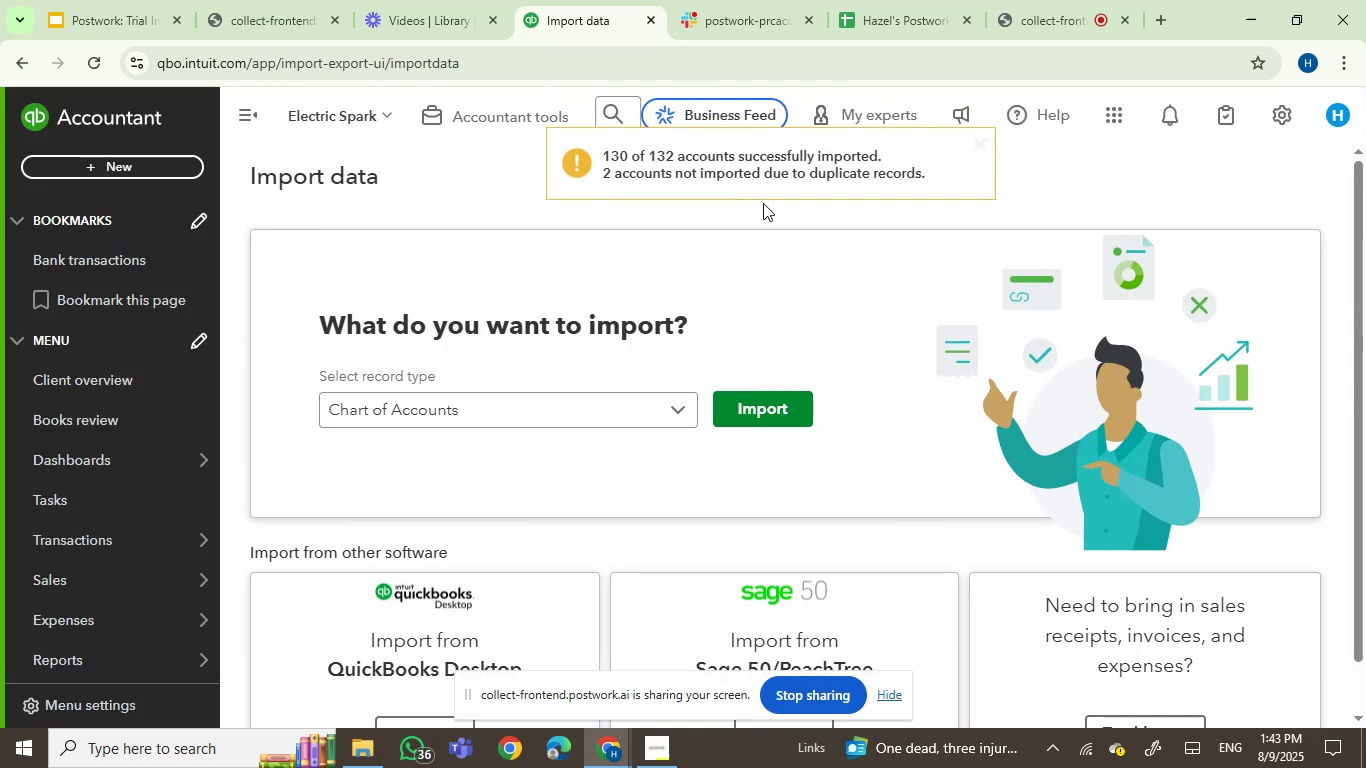 
left_click([273, 501])
 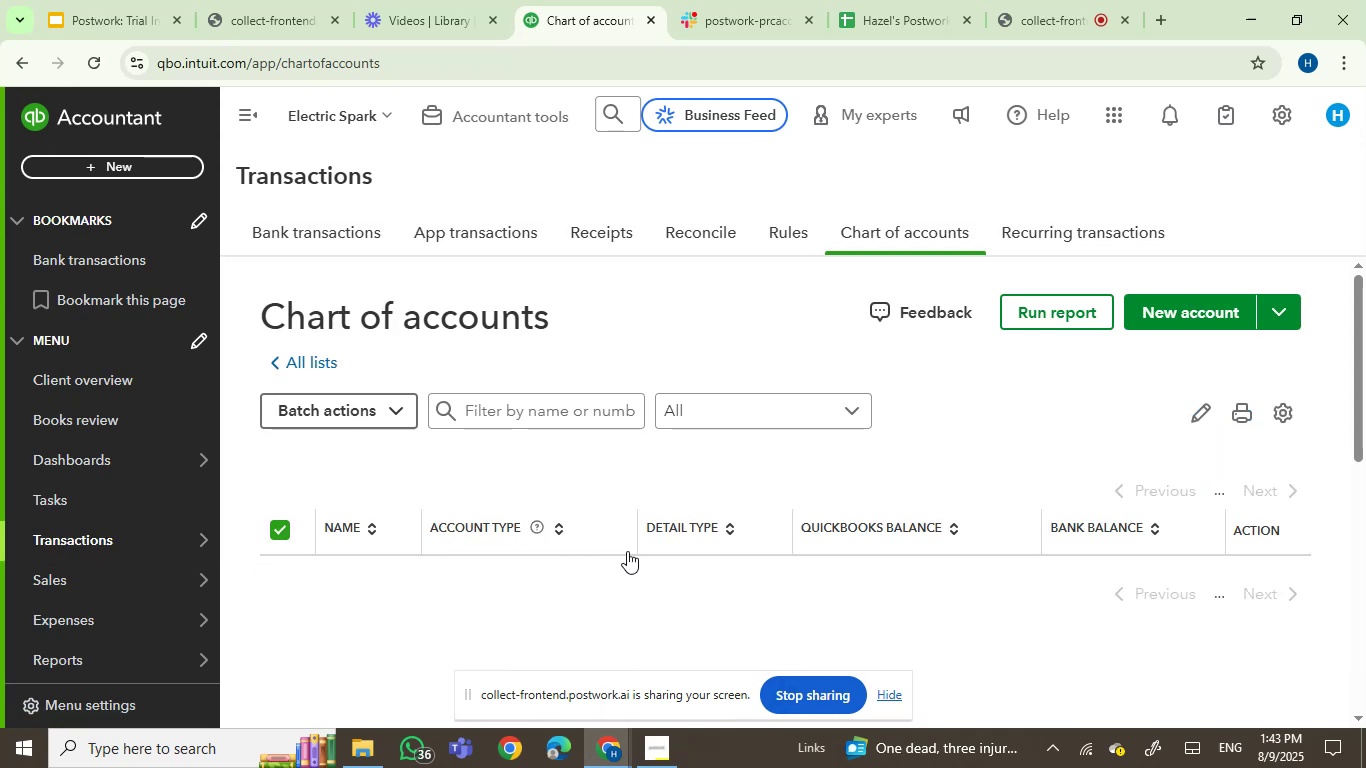 
scroll: coordinate [725, 506], scroll_direction: down, amount: 3.0
 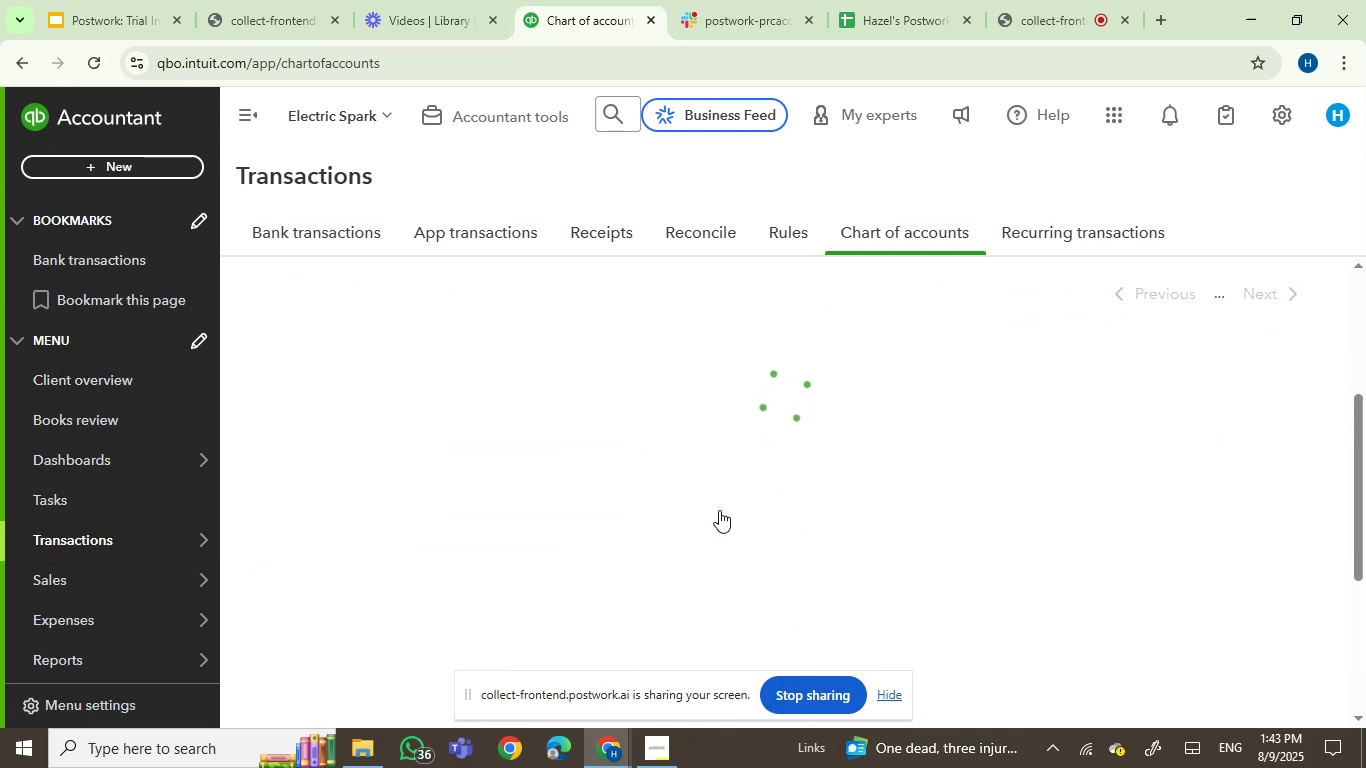 
scroll: coordinate [719, 510], scroll_direction: up, amount: 1.0
 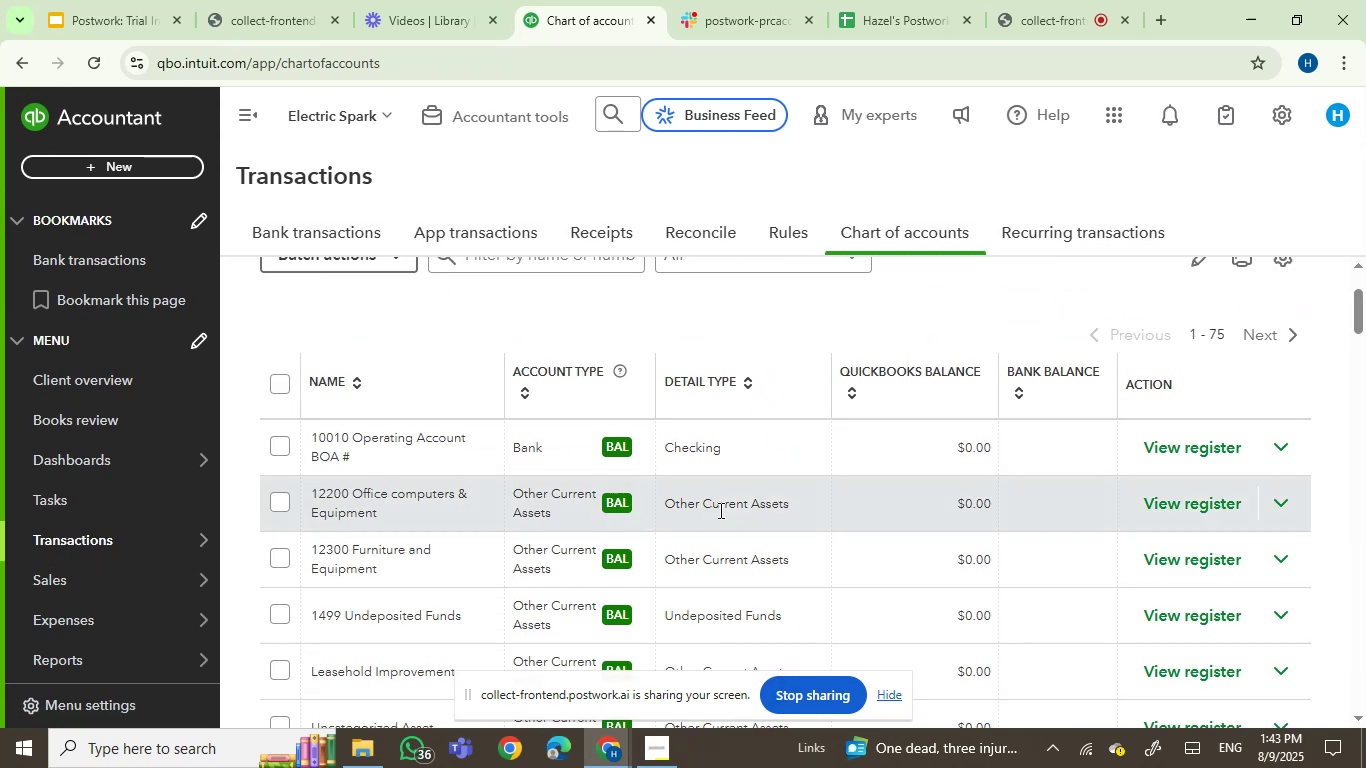 
scroll: coordinate [812, 612], scroll_direction: down, amount: 4.0
 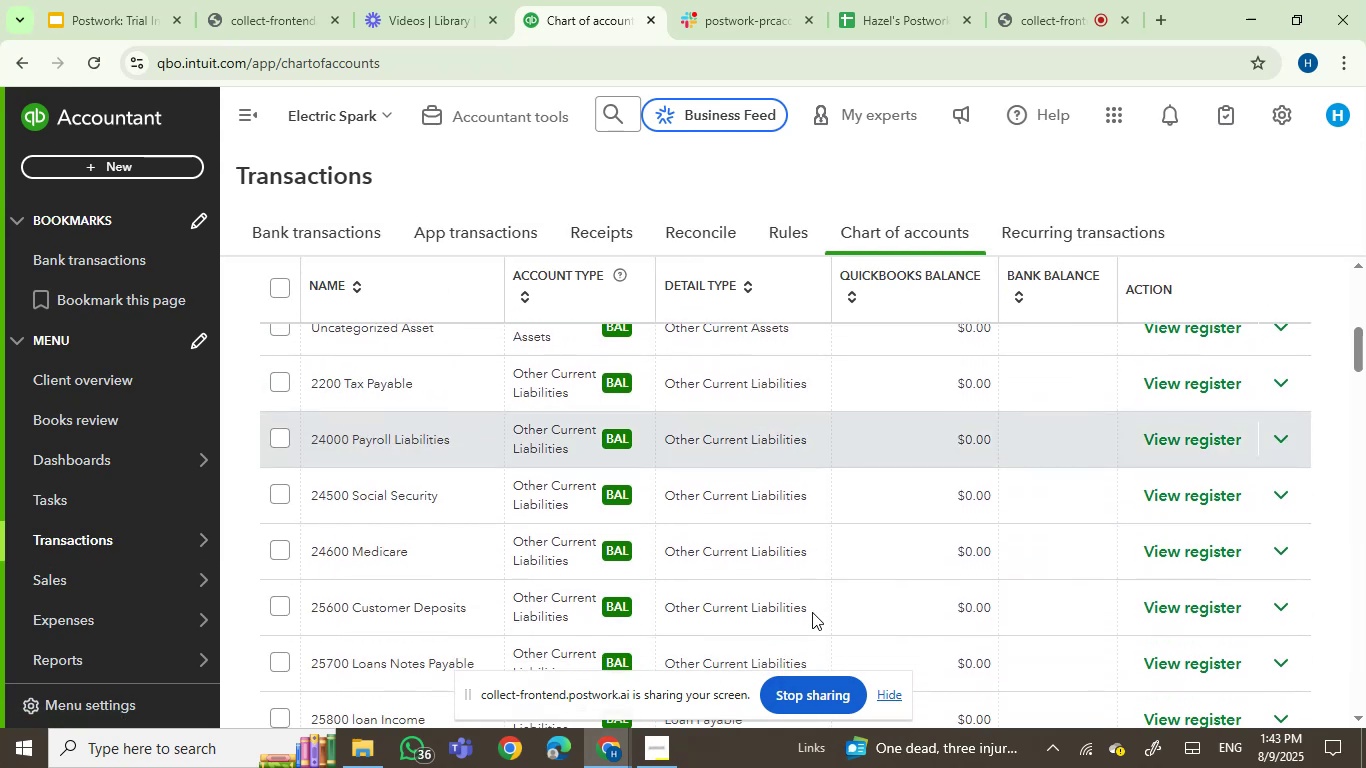 
scroll: coordinate [820, 565], scroll_direction: up, amount: 9.0
 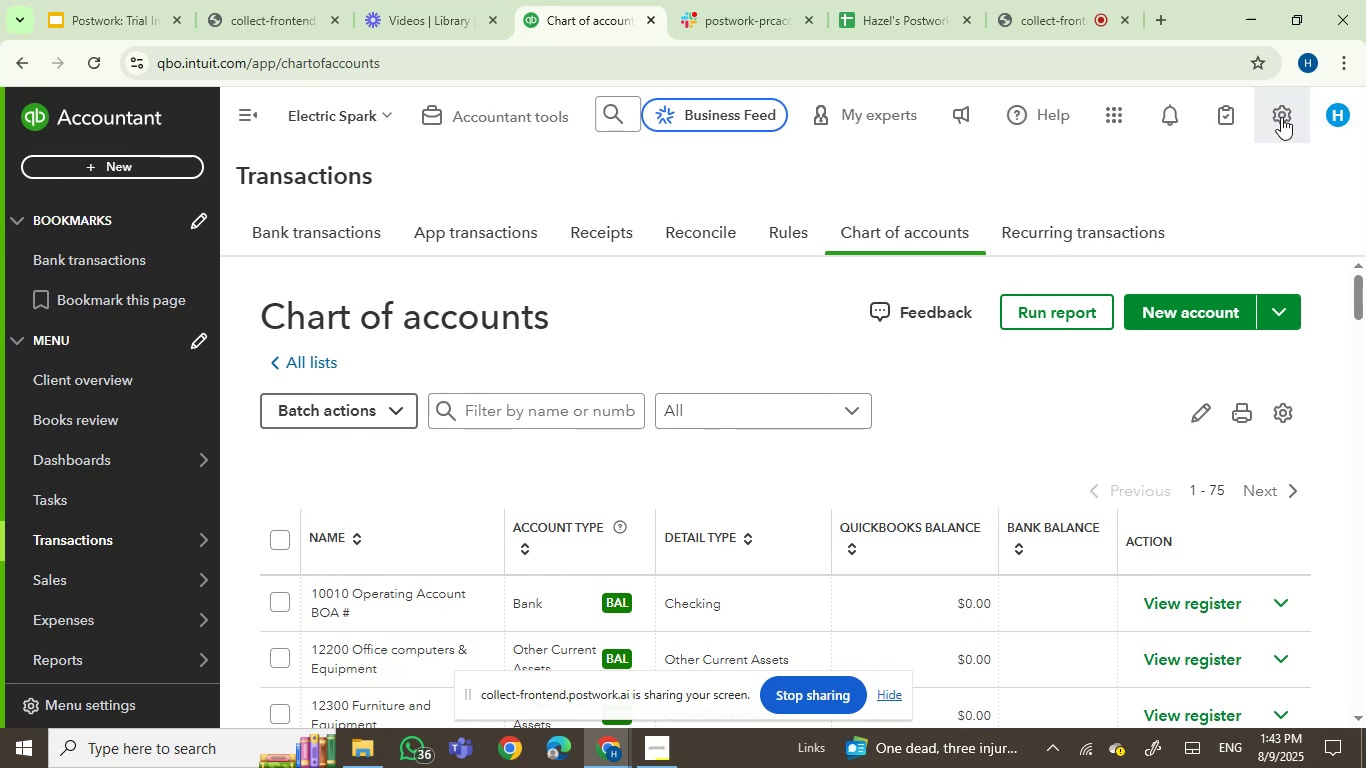 
left_click([1281, 117])
 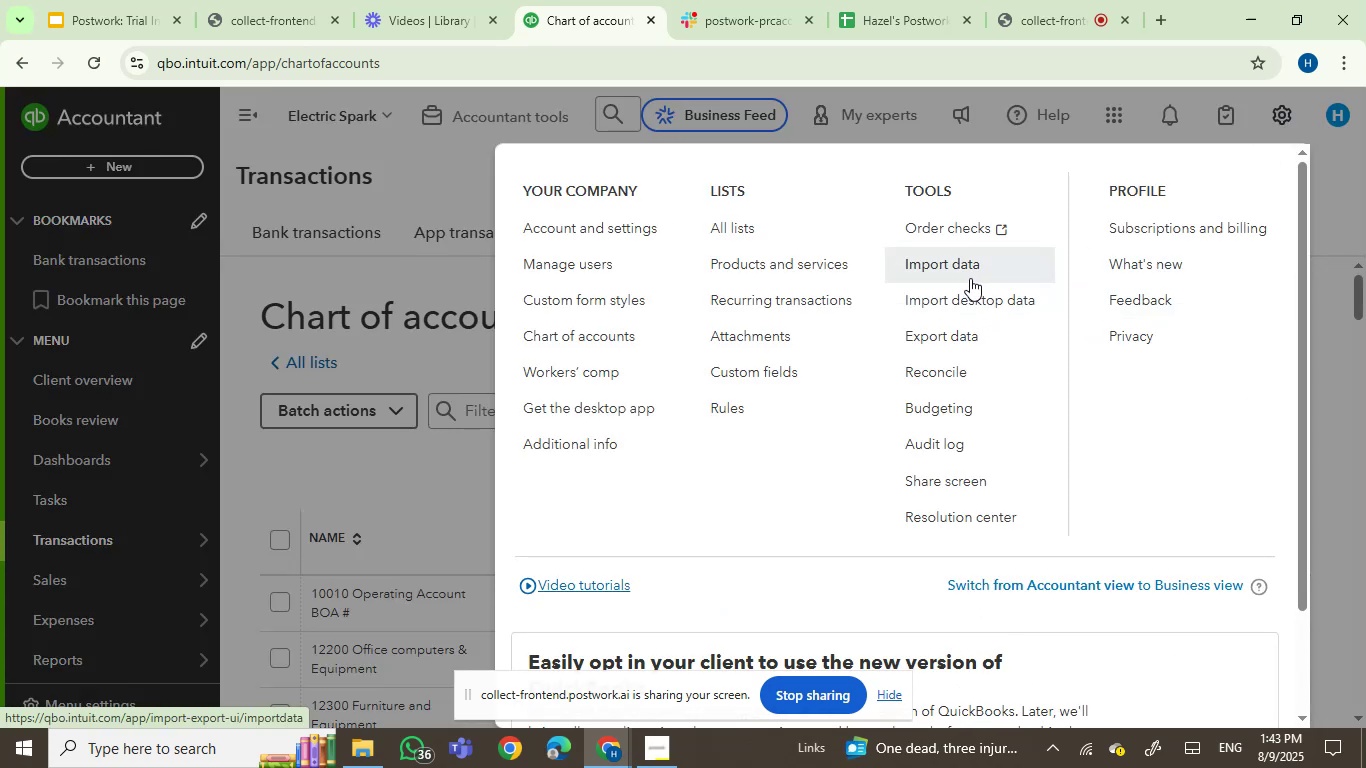 
left_click([959, 267])
 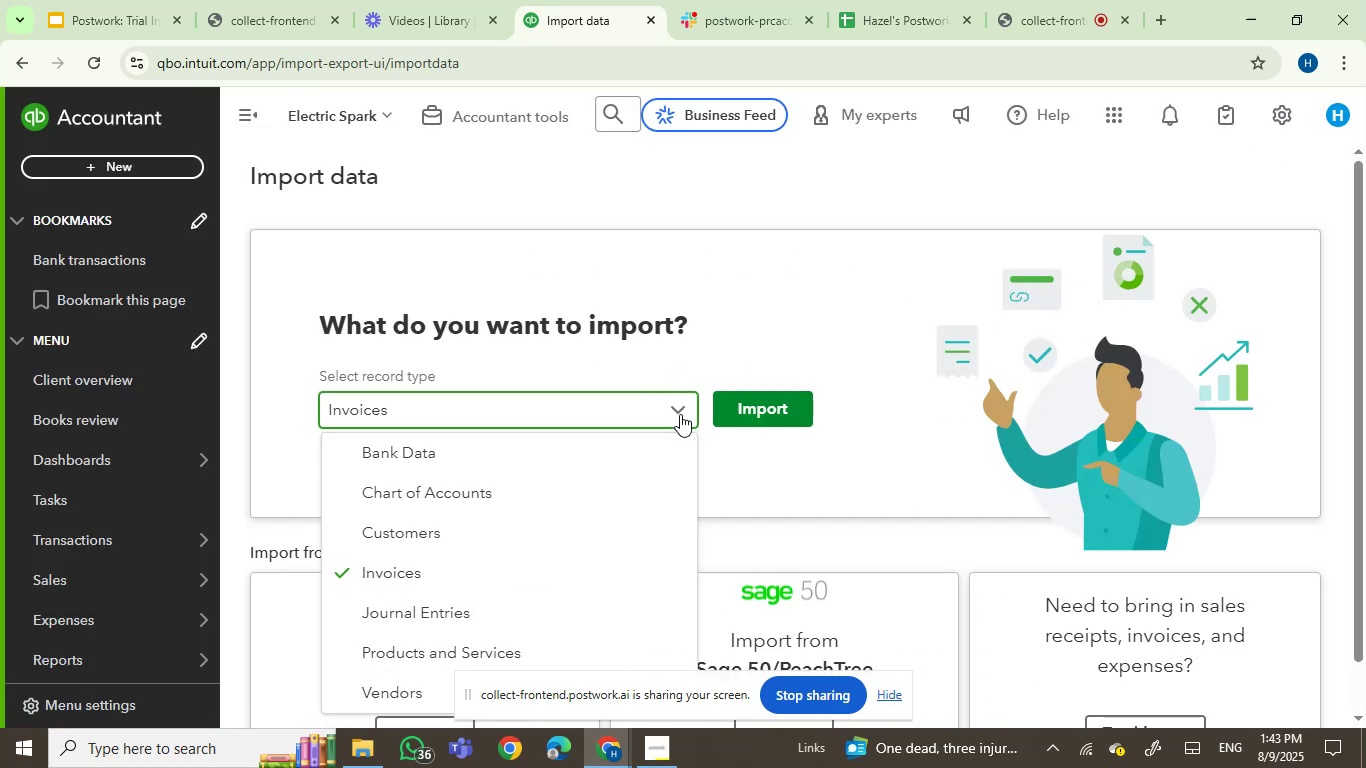 
scroll: coordinate [474, 574], scroll_direction: down, amount: 4.0
 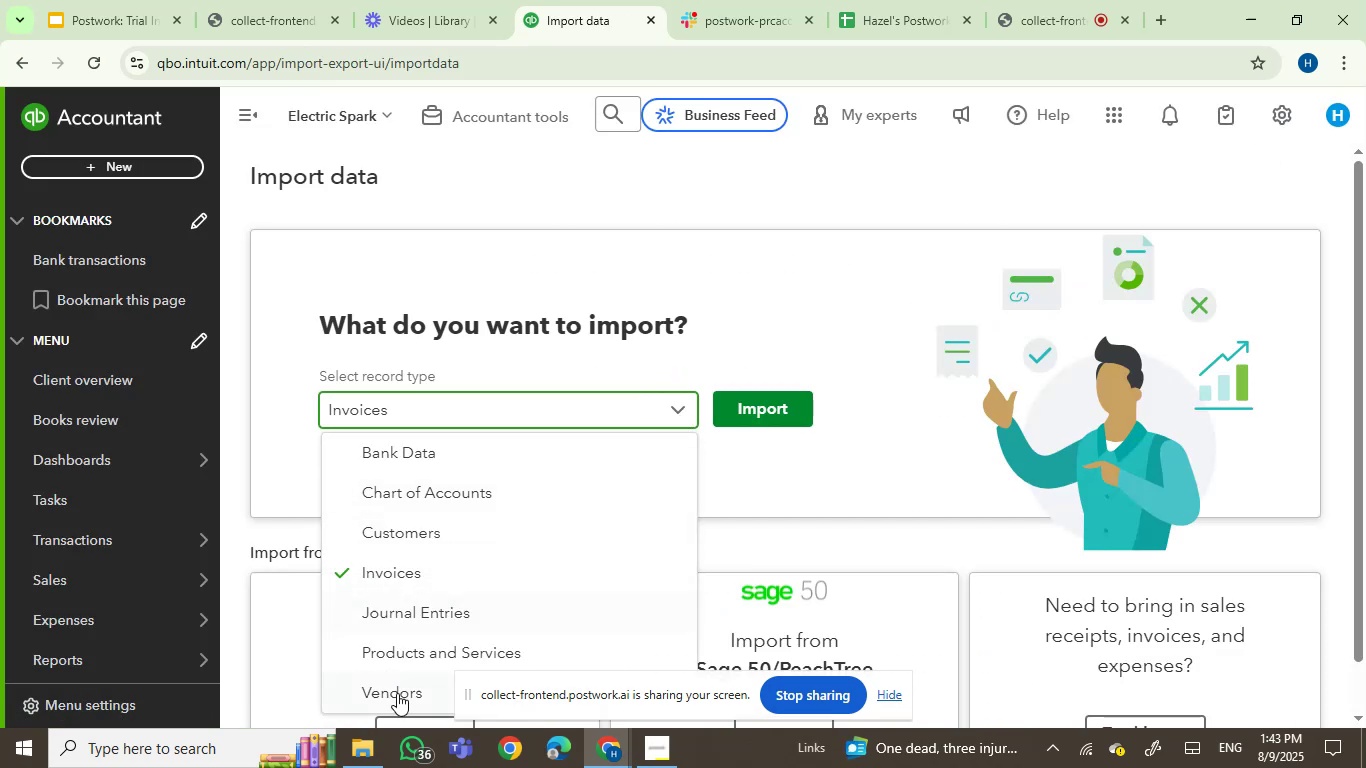 
left_click([397, 693])
 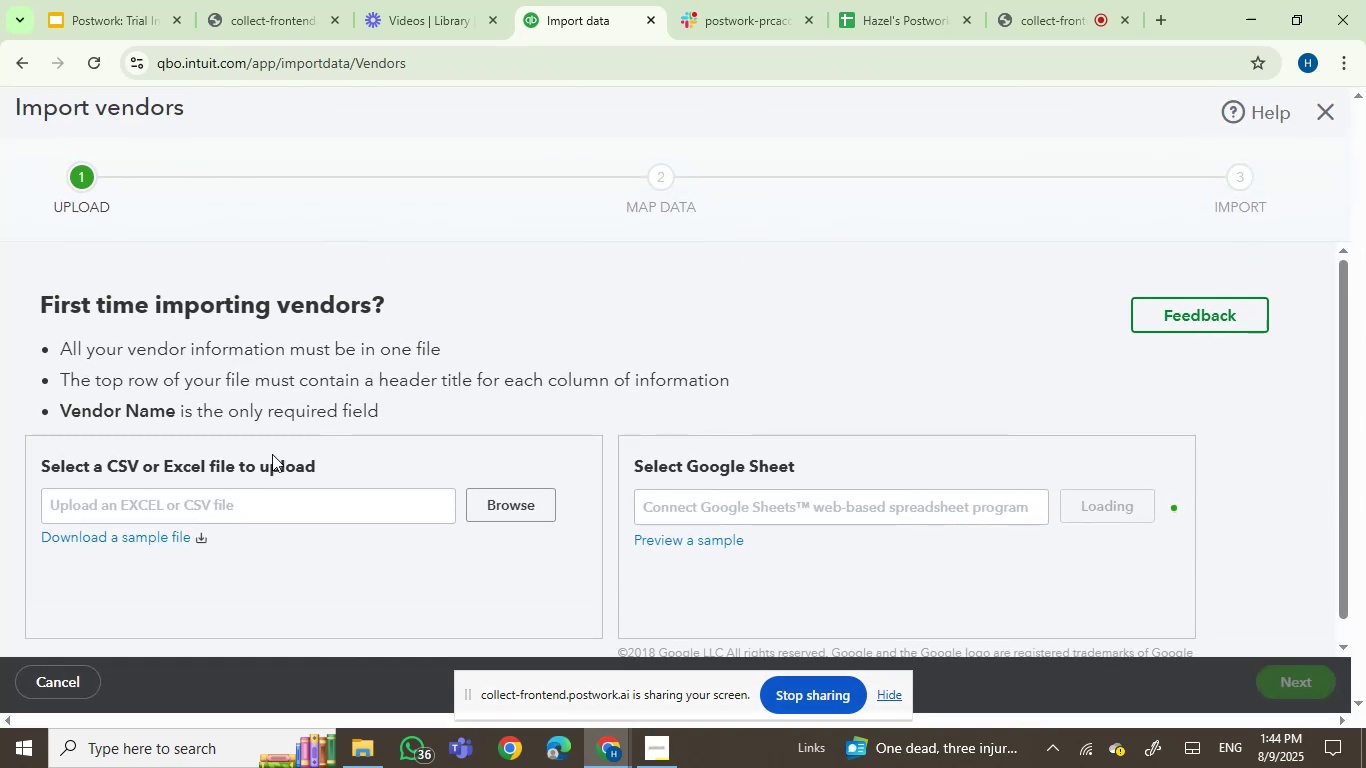 
left_click([497, 503])
 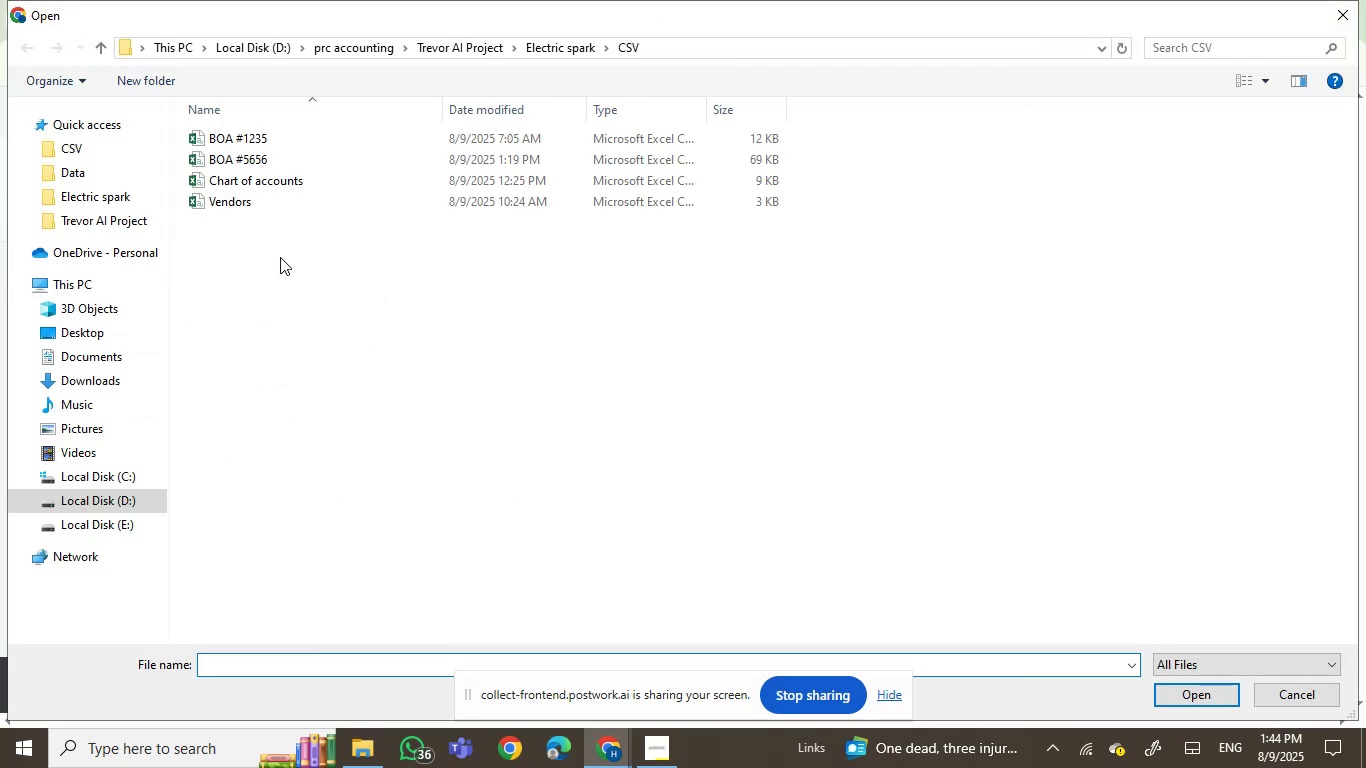 
double_click([229, 200])
 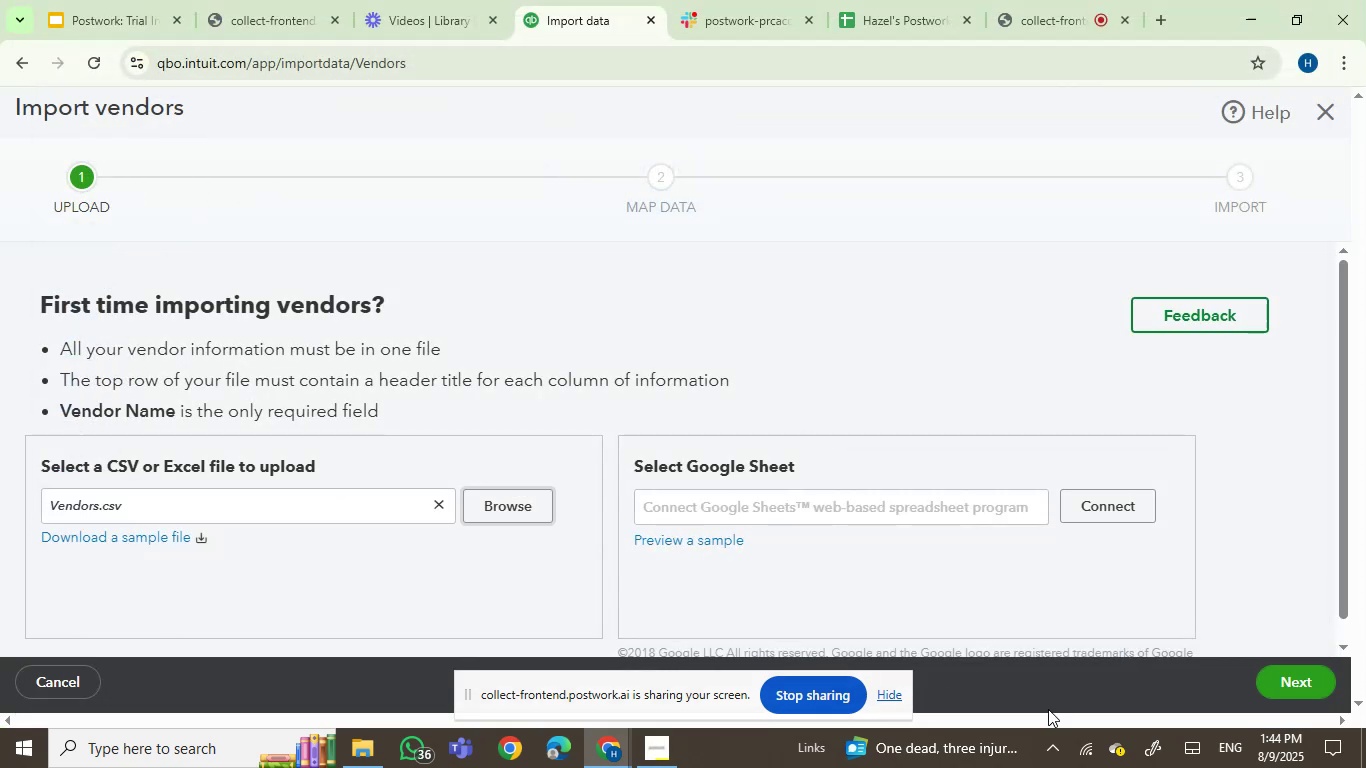 
left_click([1278, 665])
 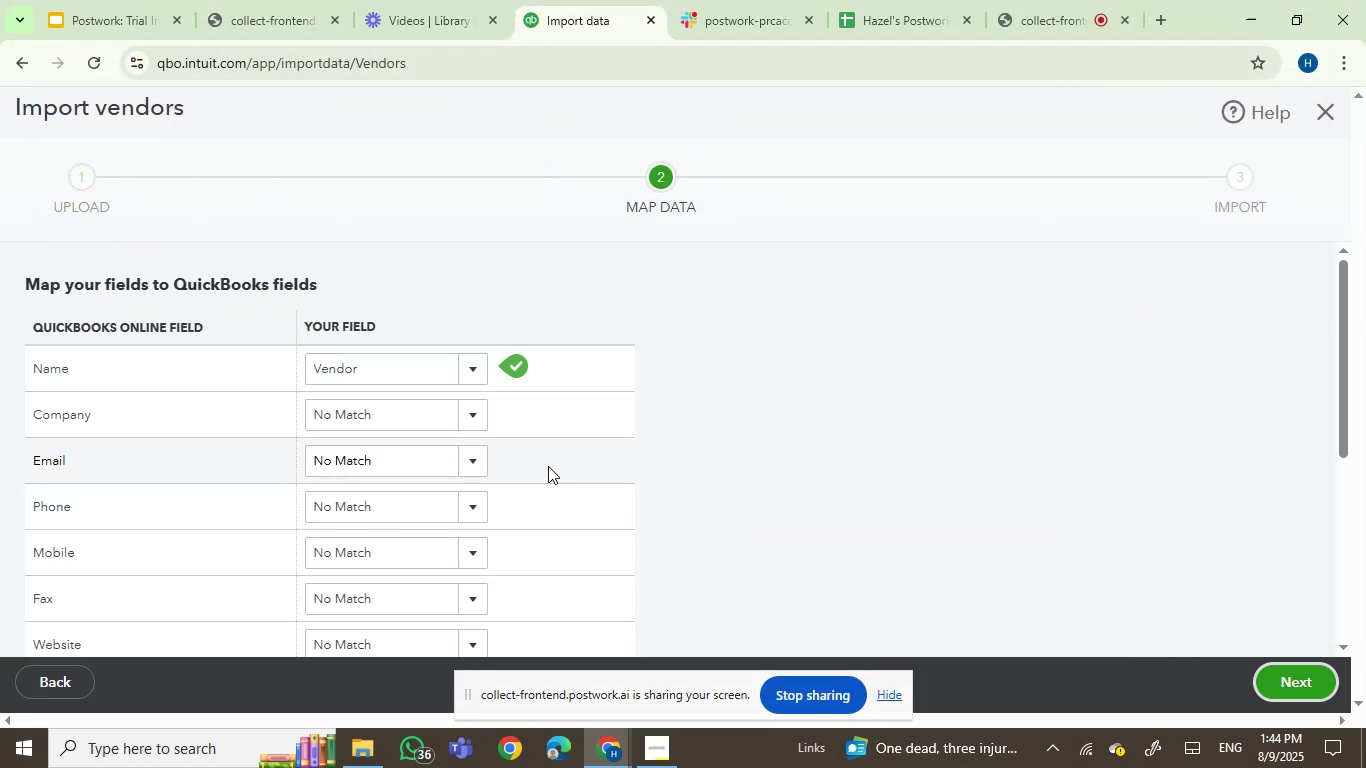 
scroll: coordinate [1099, 576], scroll_direction: down, amount: 3.0
 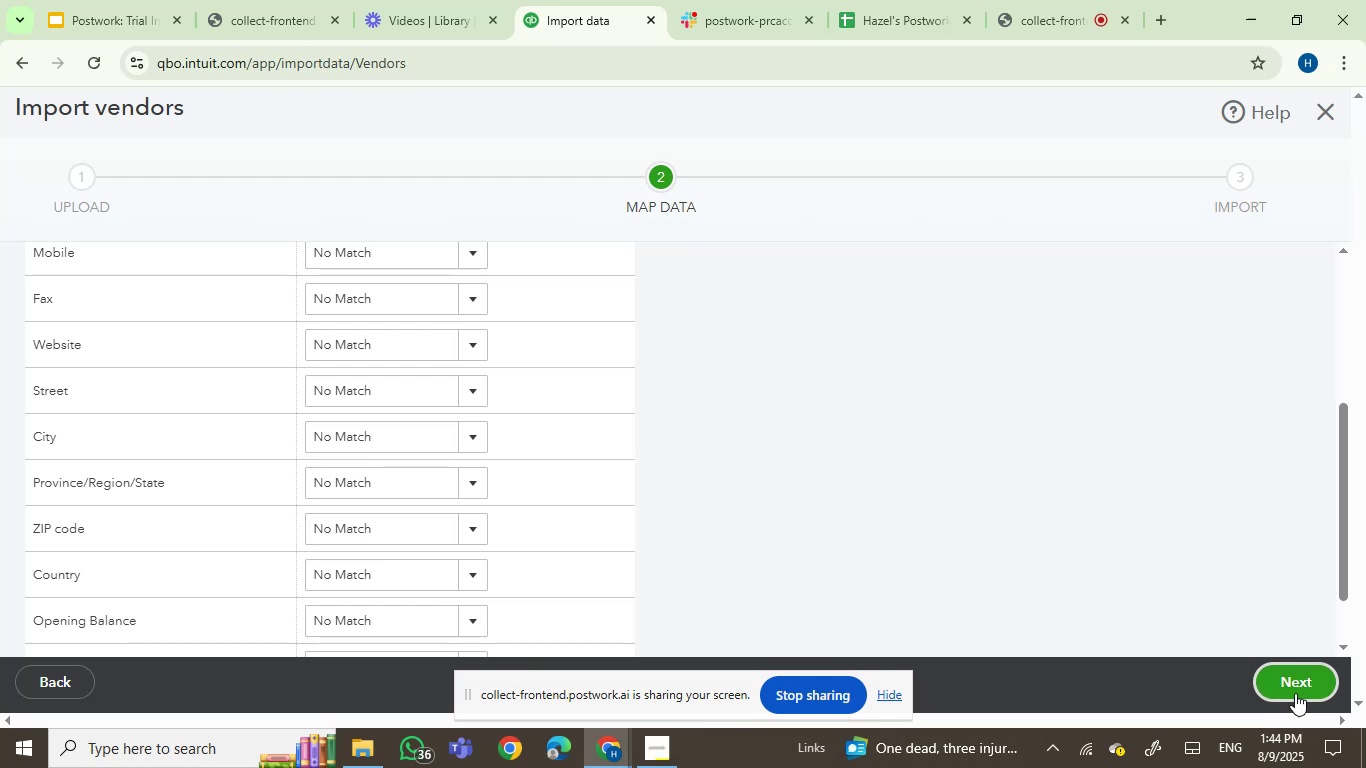 
left_click([1297, 688])
 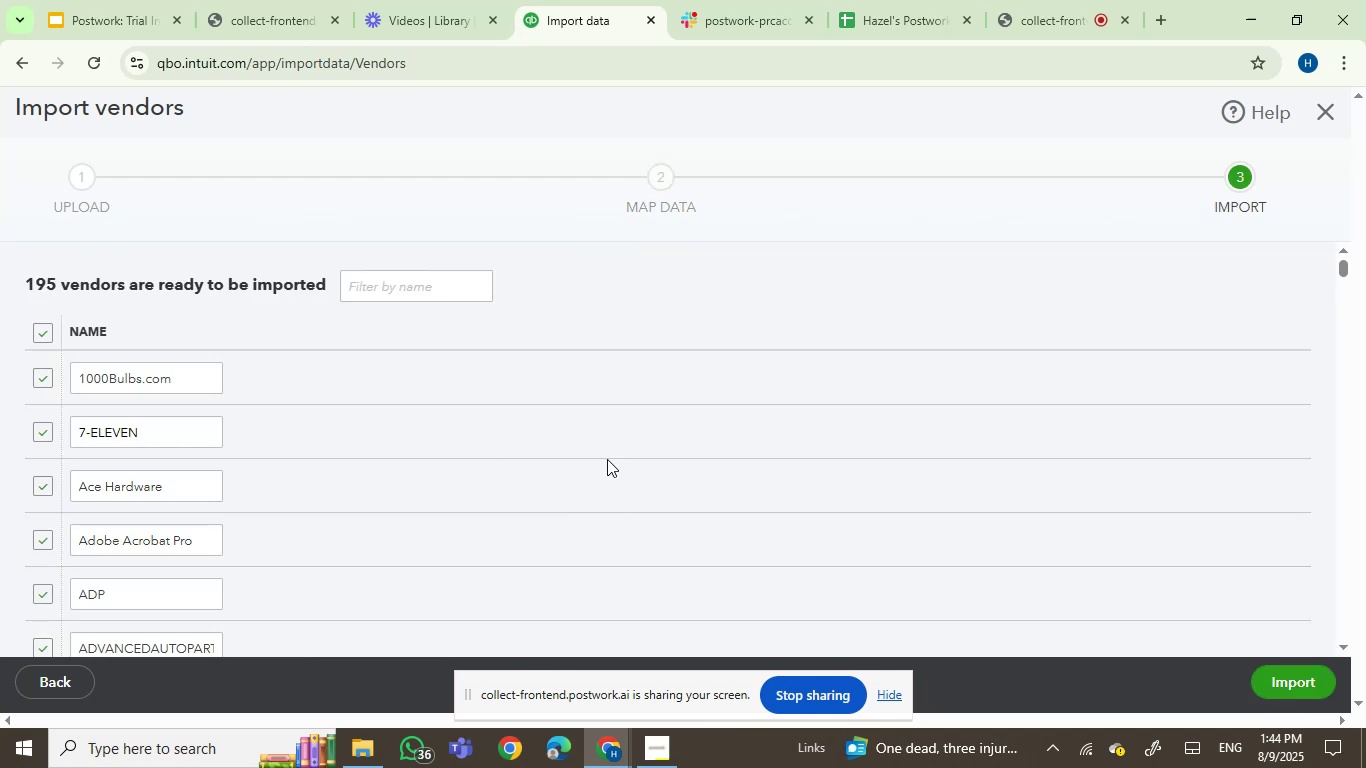 
scroll: coordinate [1129, 549], scroll_direction: down, amount: 34.0
 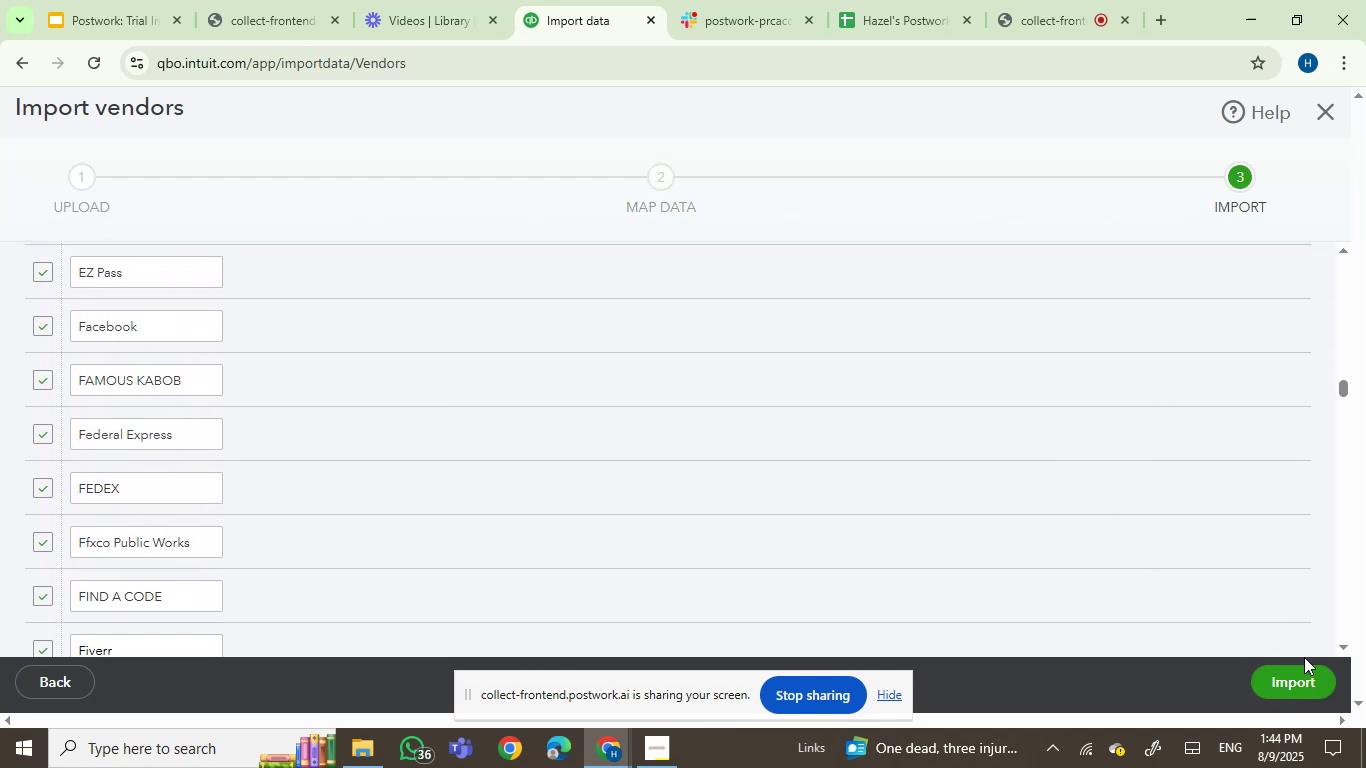 
left_click([1291, 695])
 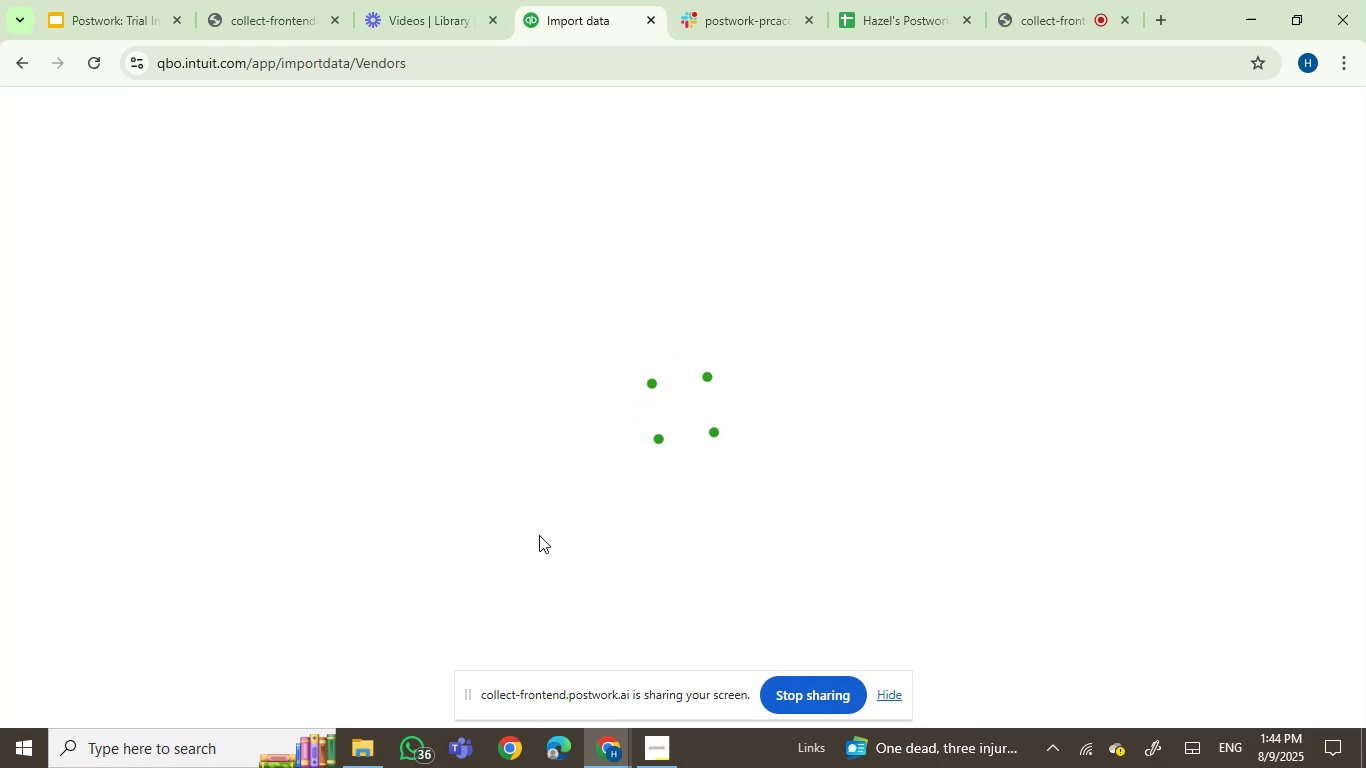 
wait(12.63)
 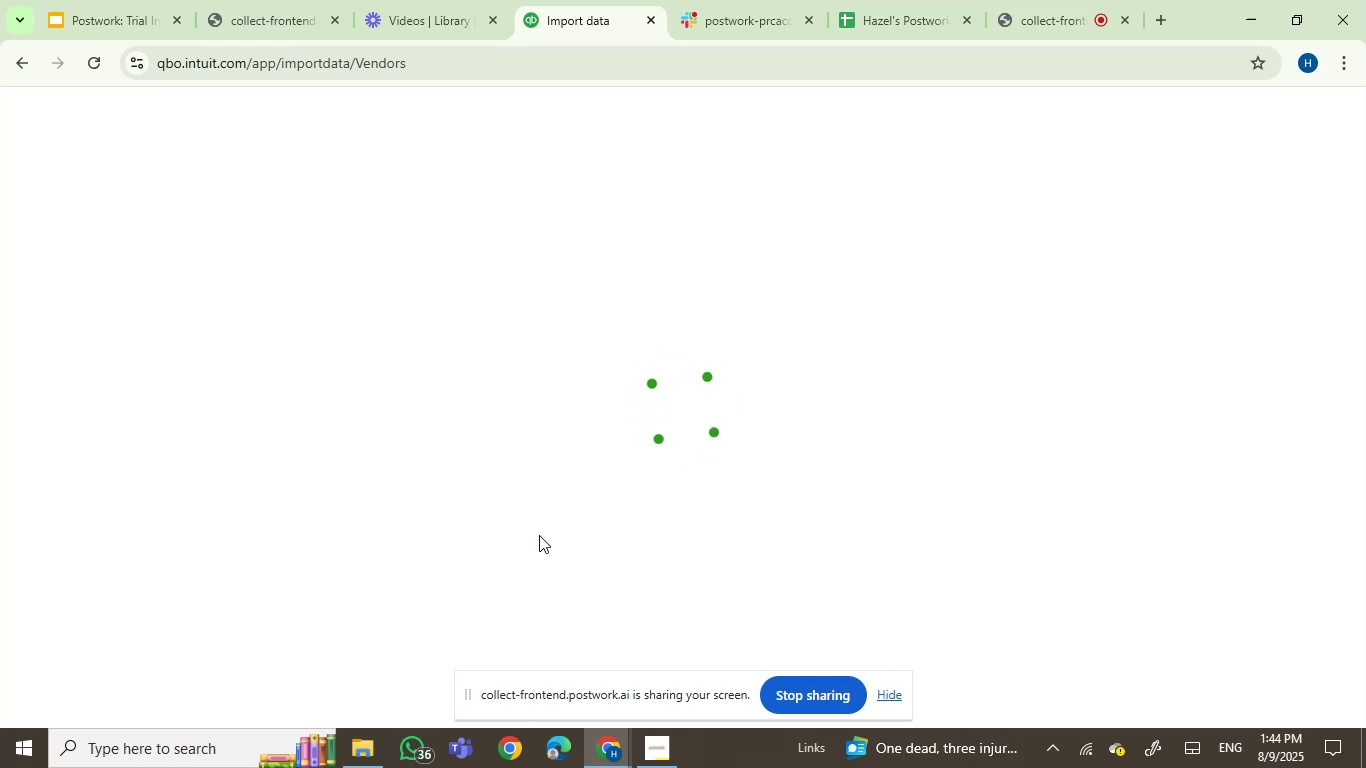 
left_click([668, 748])
 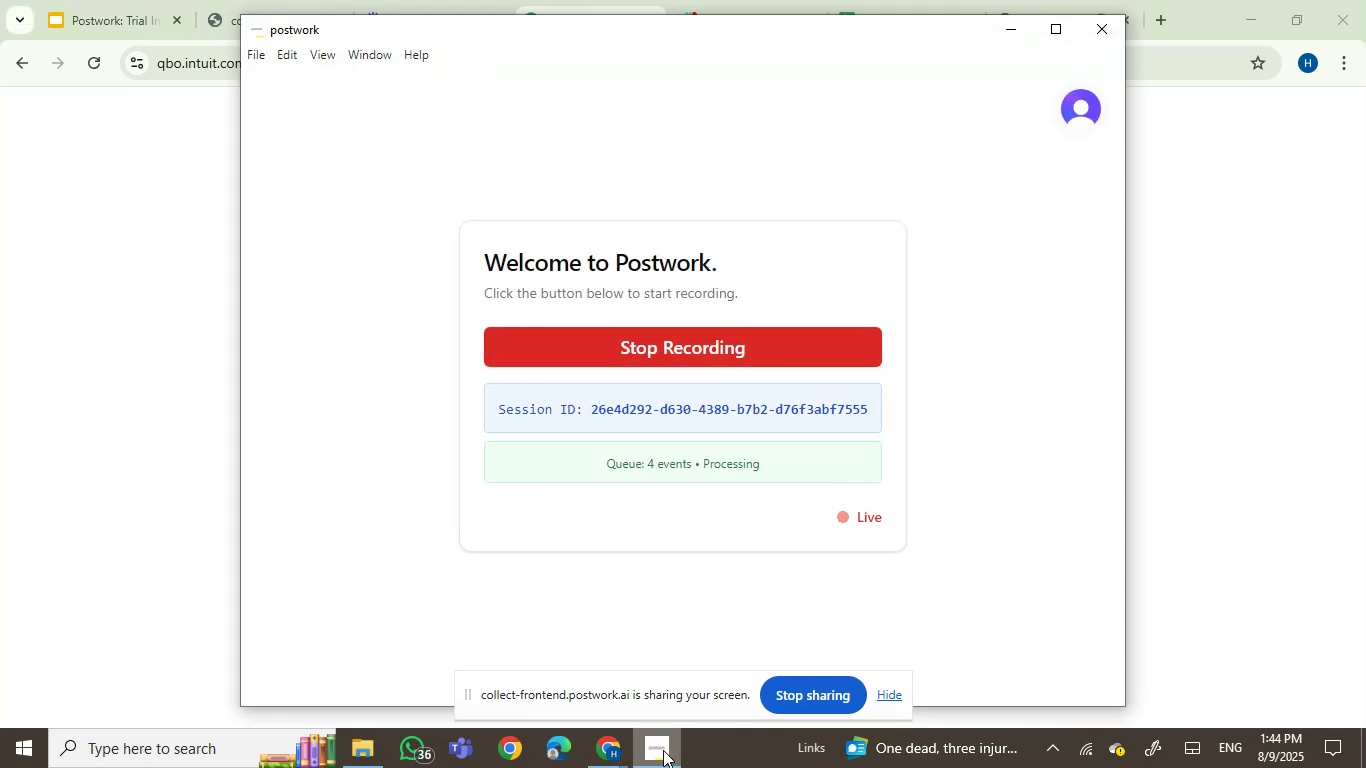 
left_click([663, 750])
 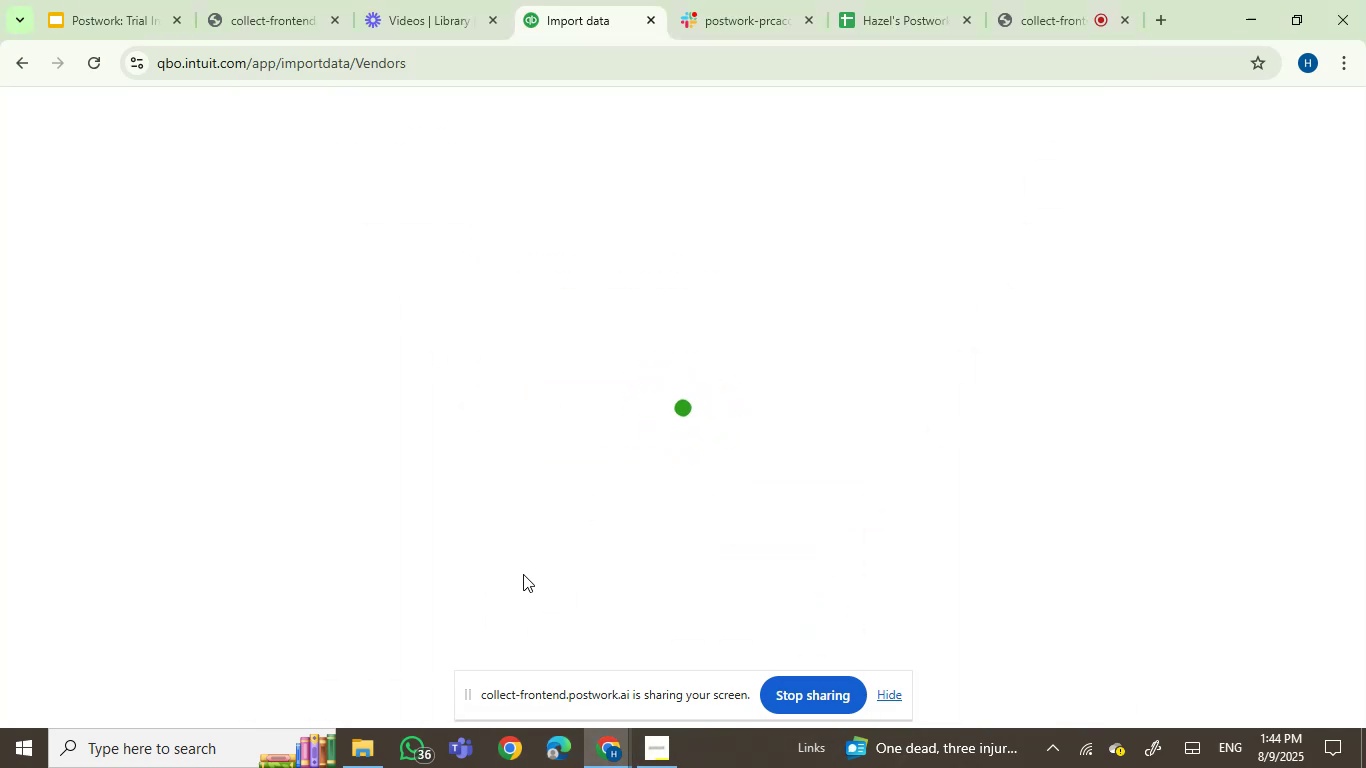 
wait(10.96)
 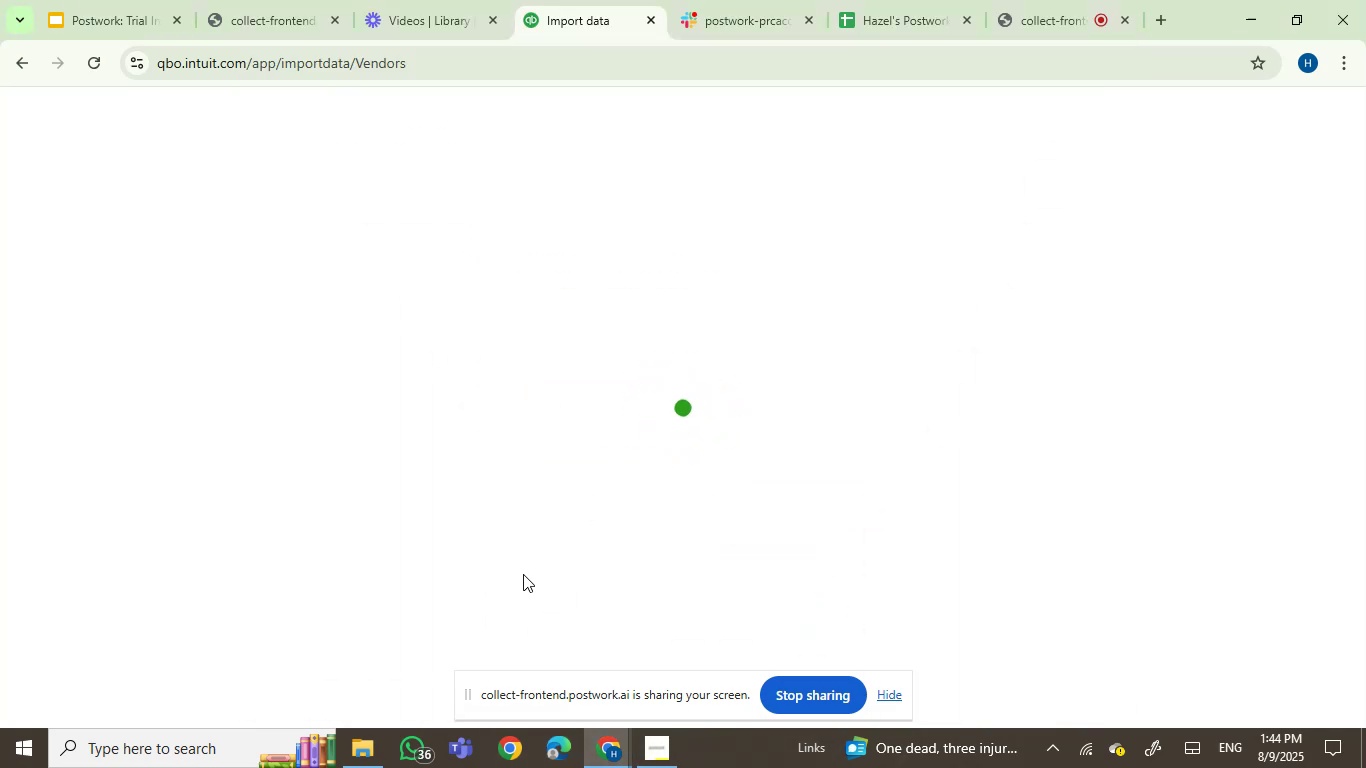 
scroll: coordinate [1084, 328], scroll_direction: none, amount: 0.0
 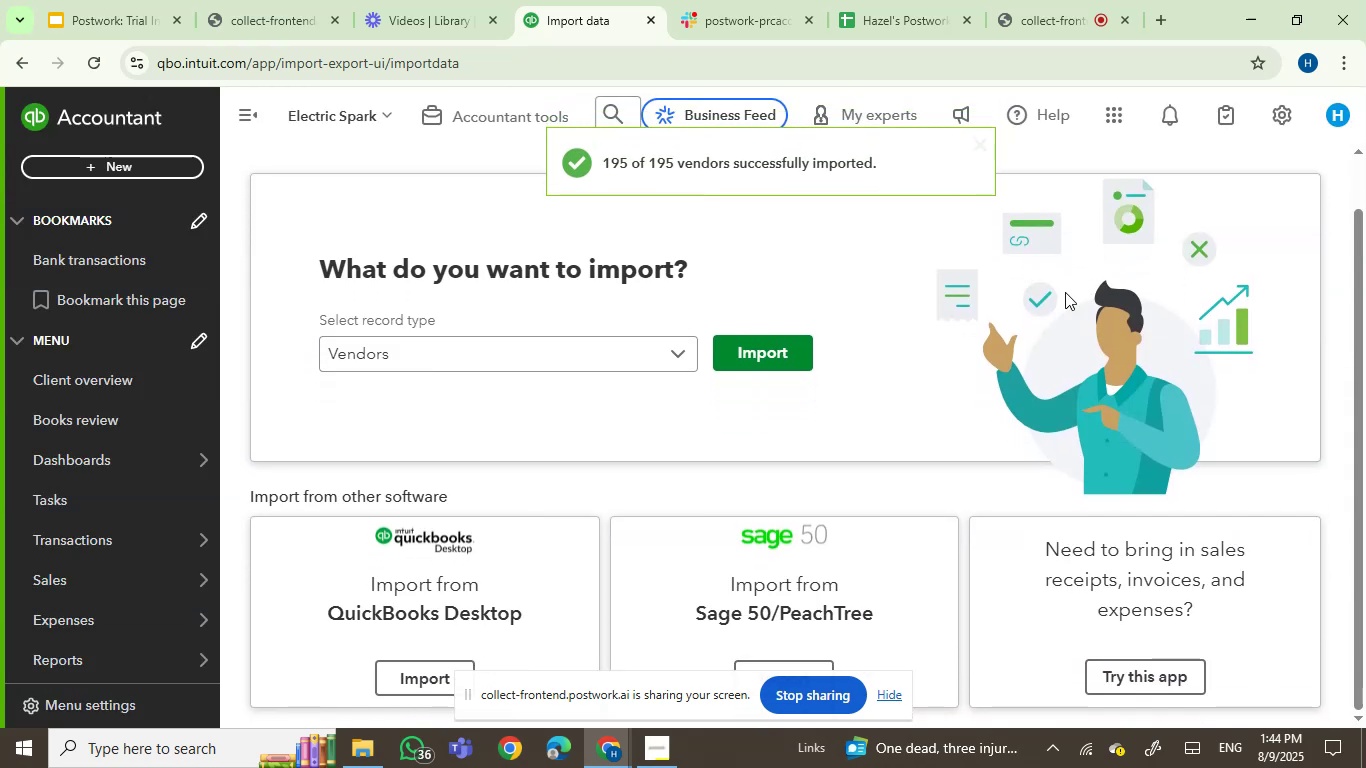 
scroll: coordinate [832, 315], scroll_direction: up, amount: 4.0
 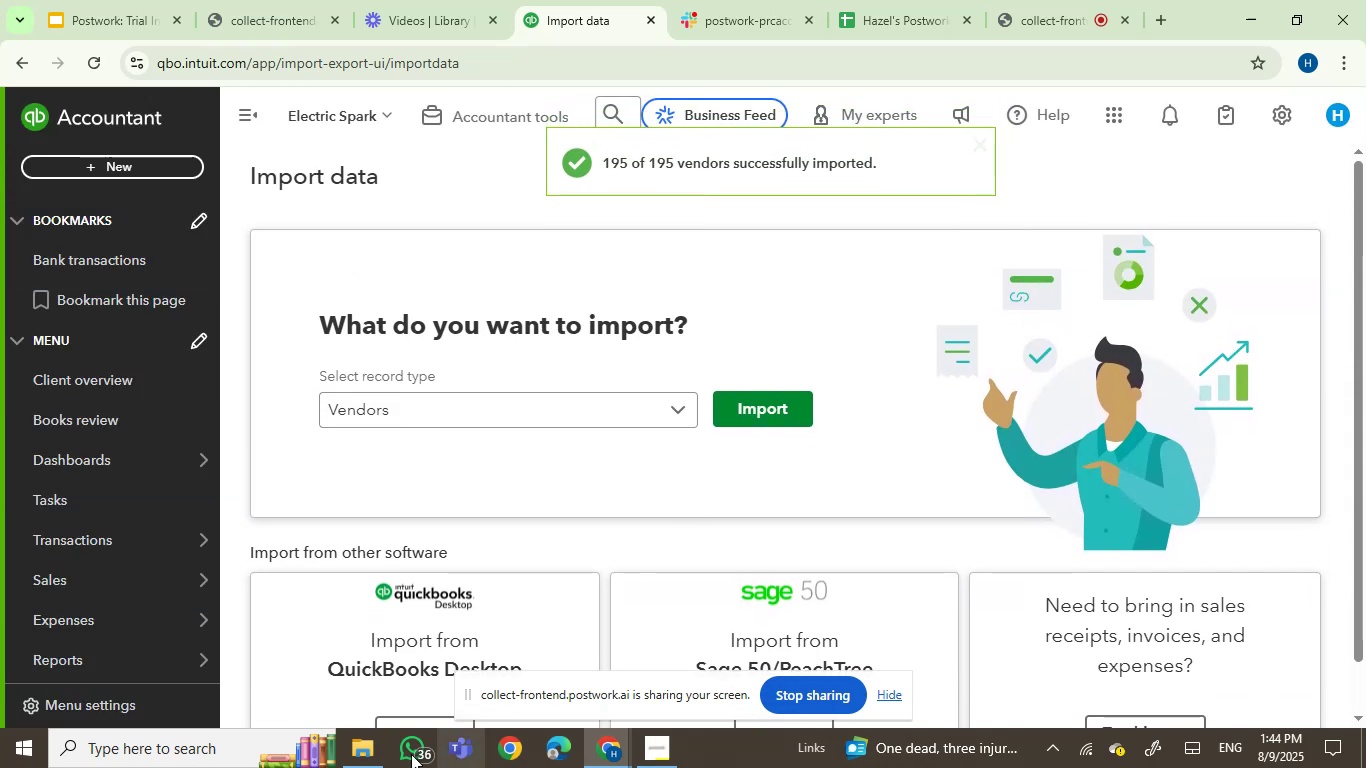 
left_click([360, 751])
 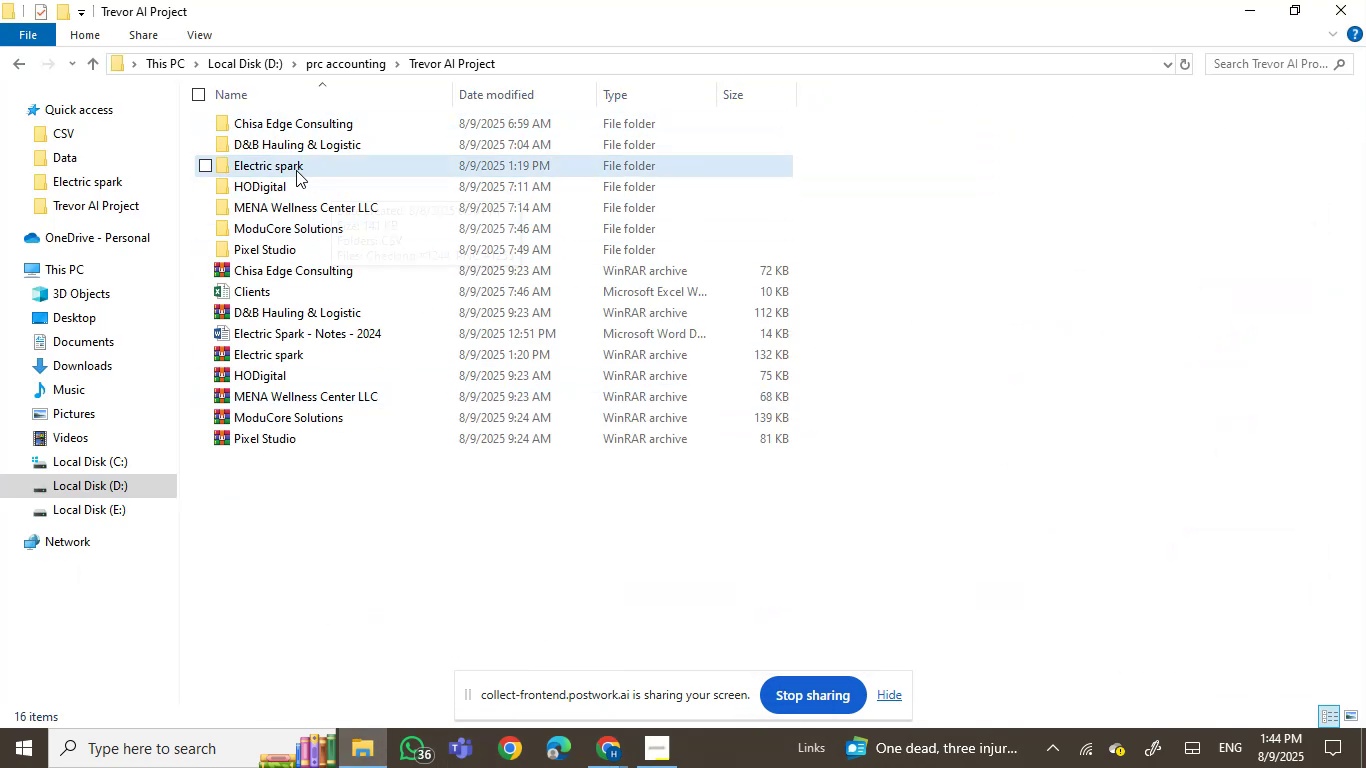 
double_click([284, 165])
 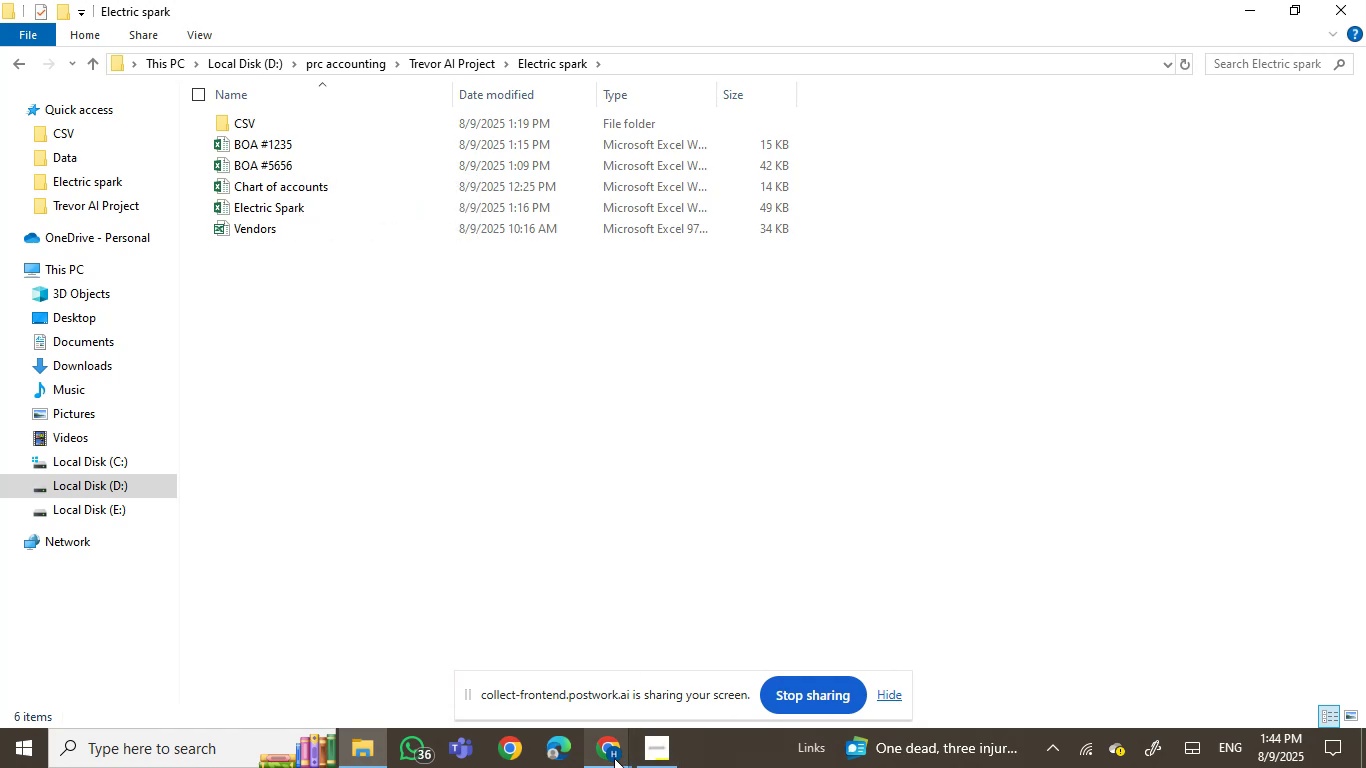 
wait(5.6)
 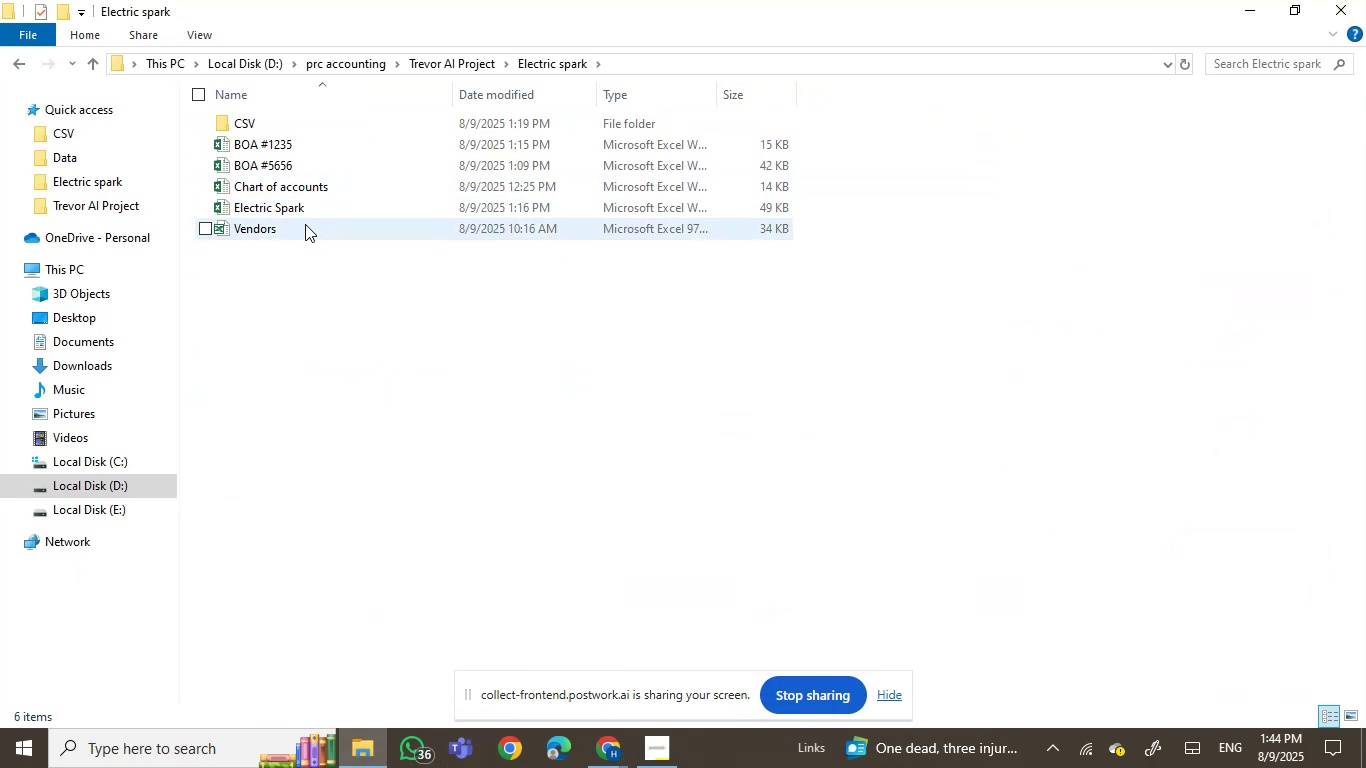 
left_click([614, 758])
 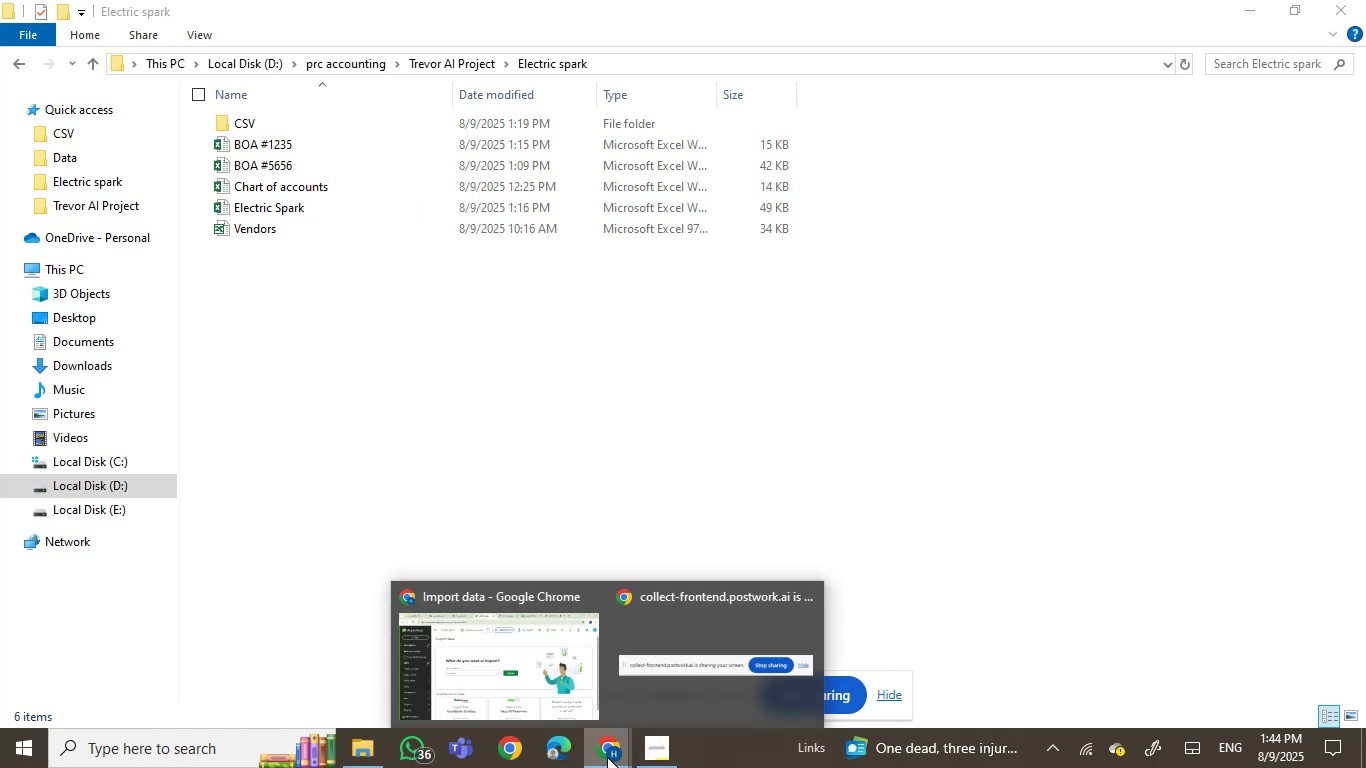 
left_click([529, 701])
 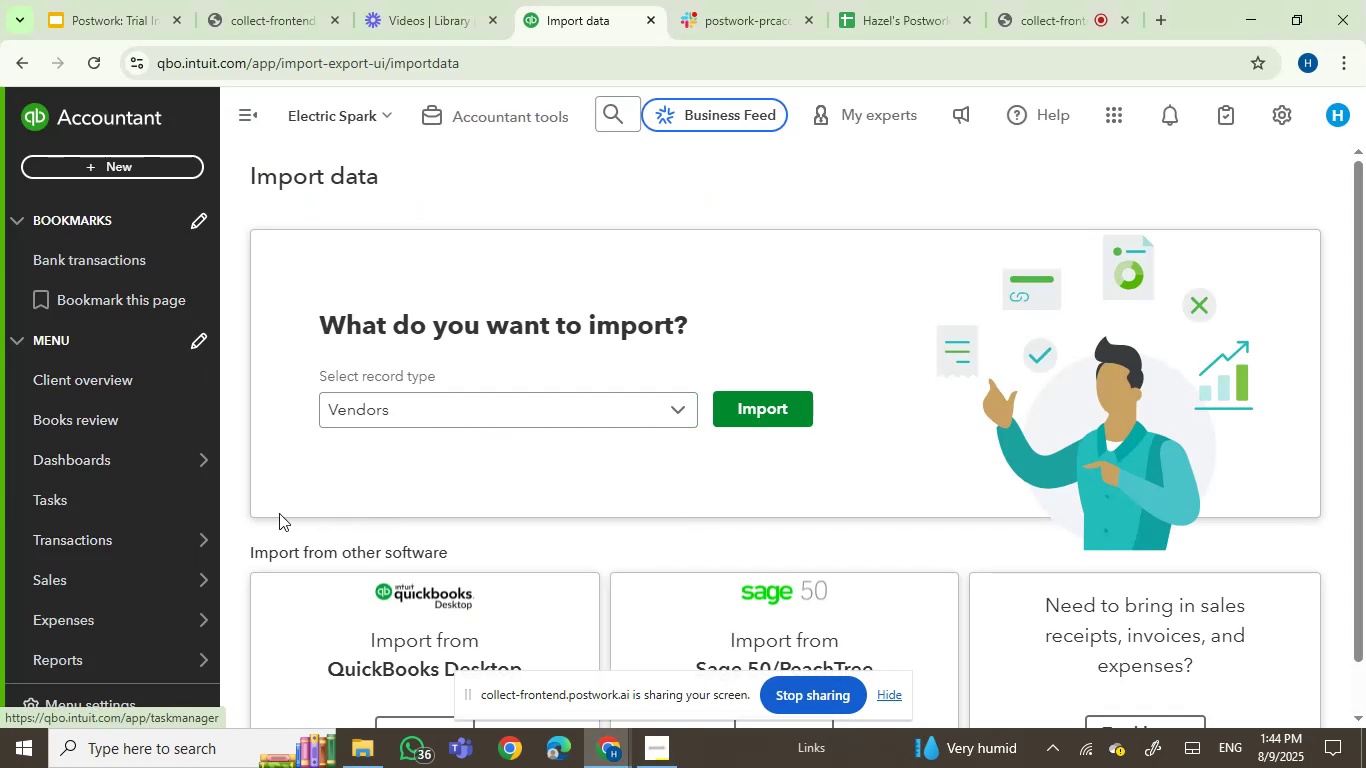 
wait(5.6)
 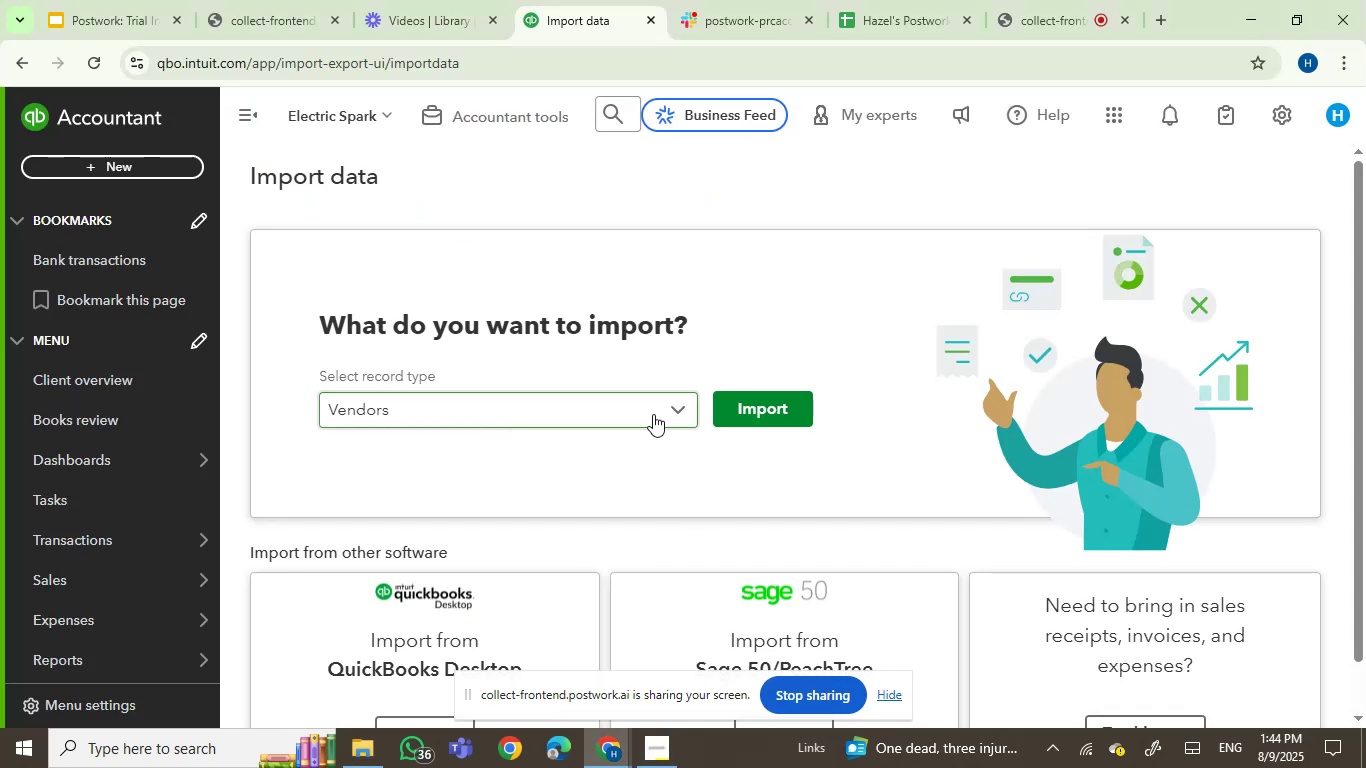 
right_click([270, 496])
 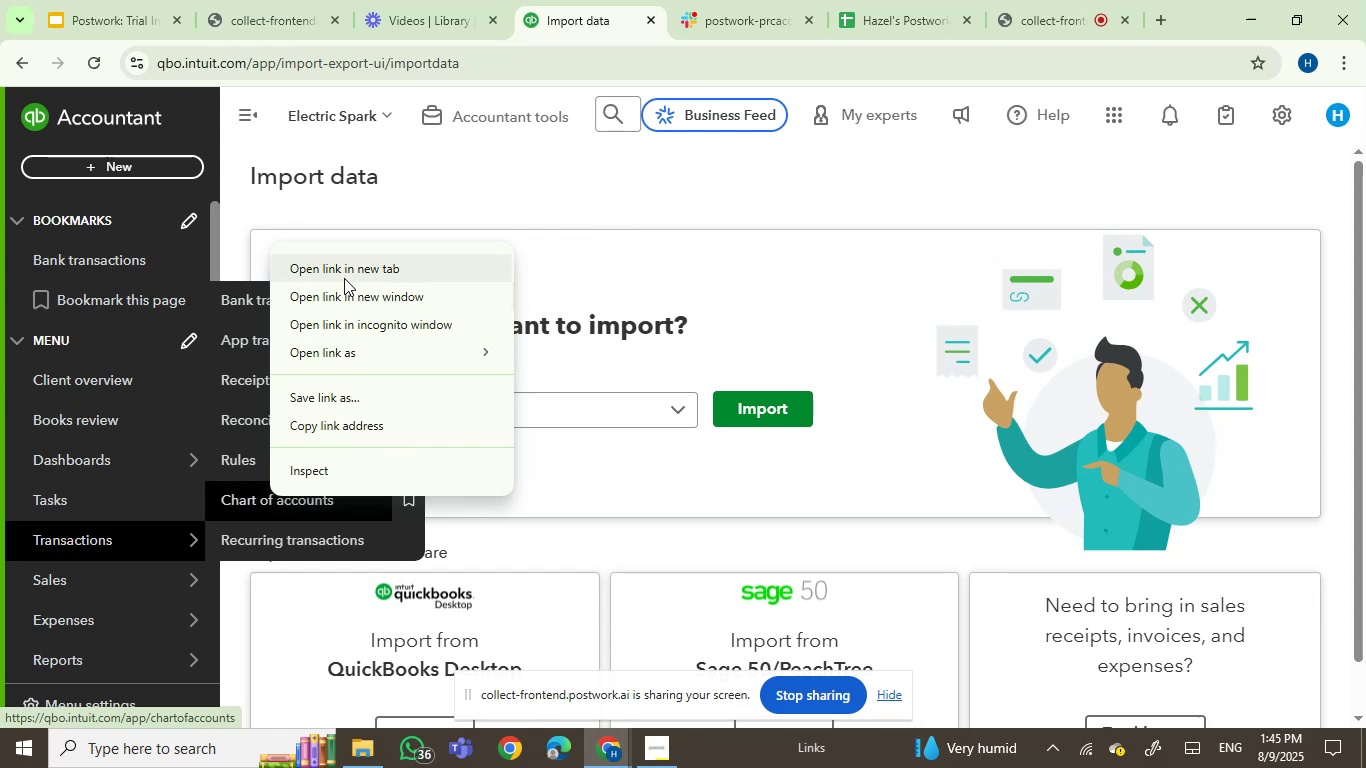 
left_click([357, 269])
 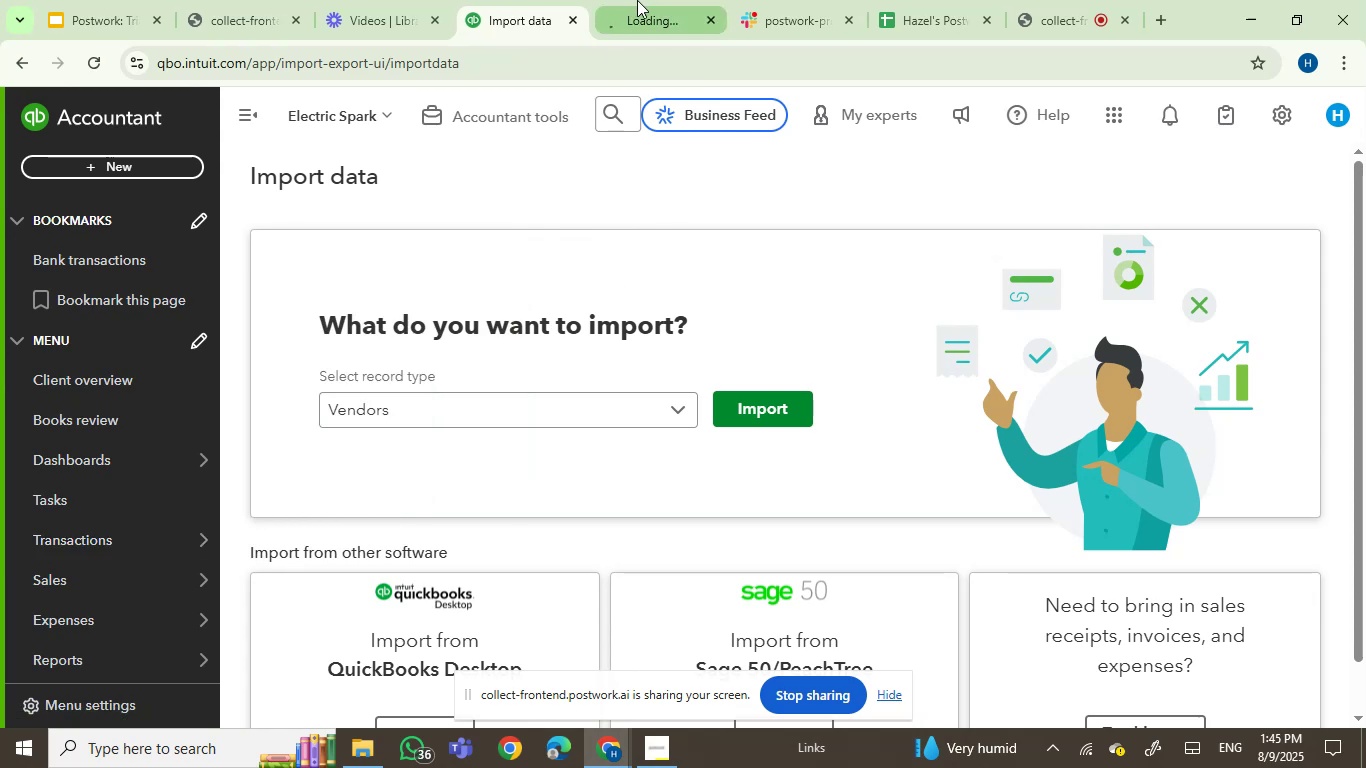 
left_click([657, 9])
 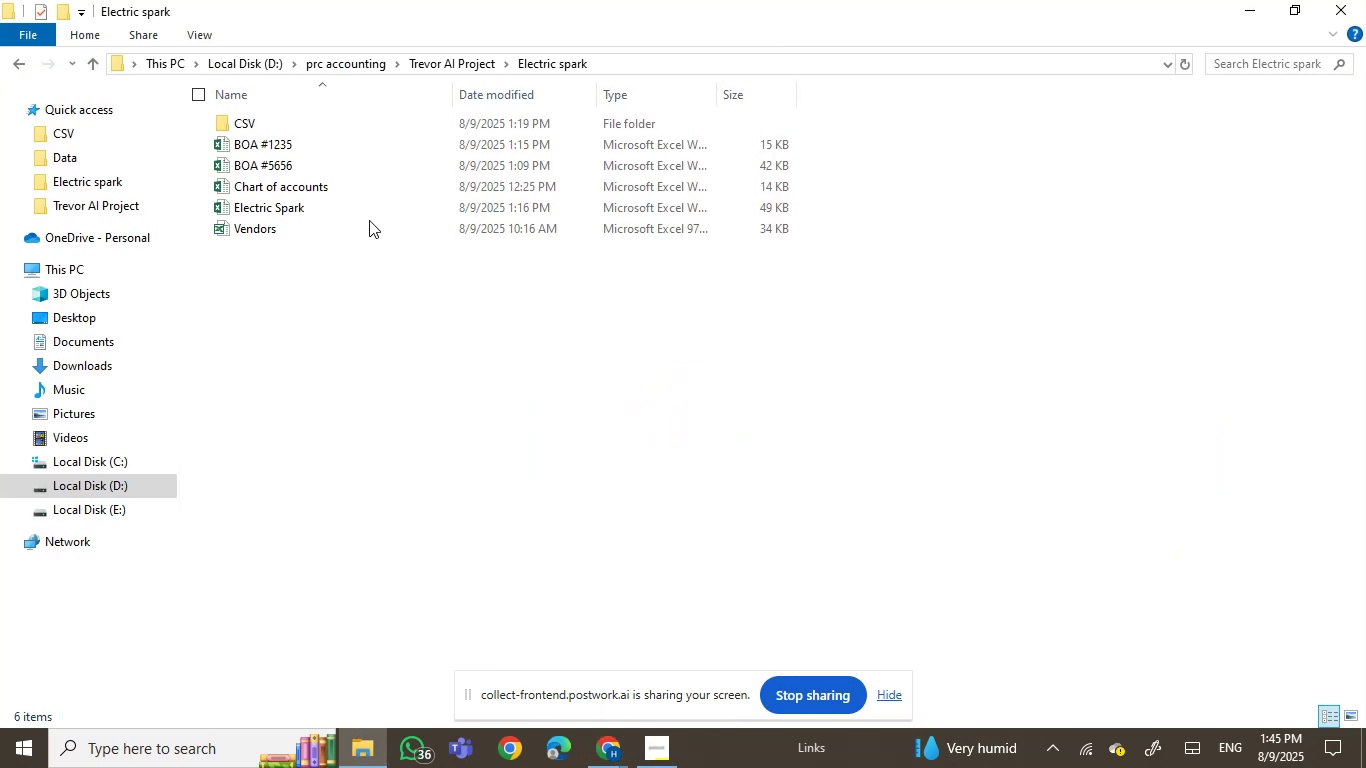 
wait(7.07)
 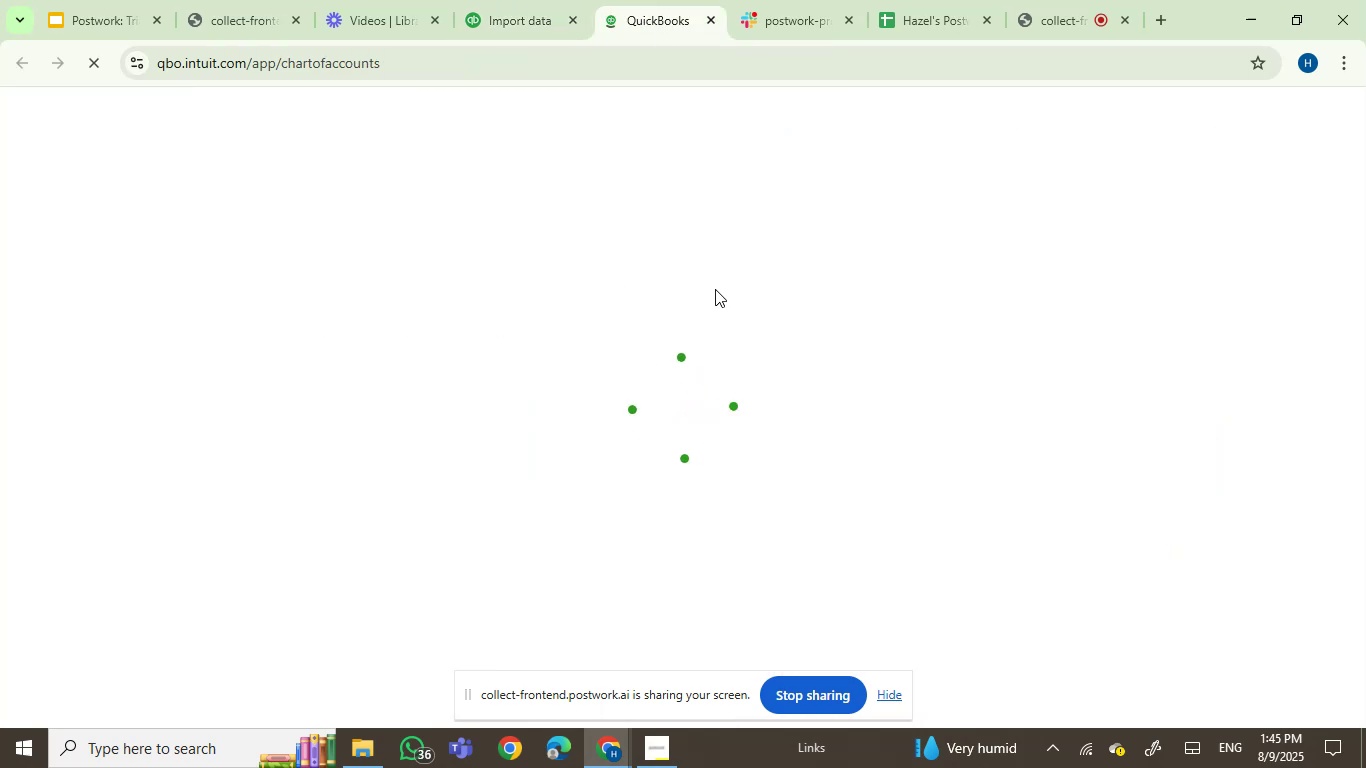 
double_click([298, 163])
 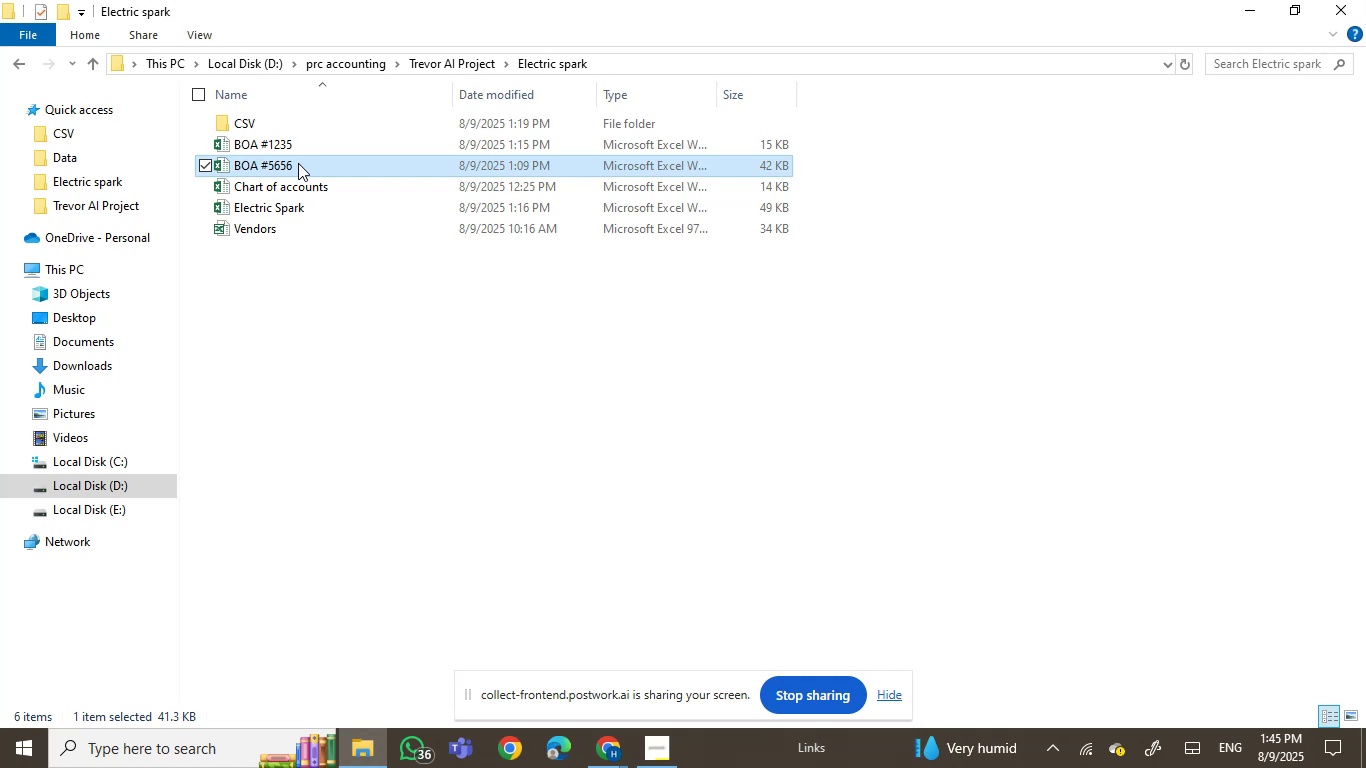 
key(Control+C)
 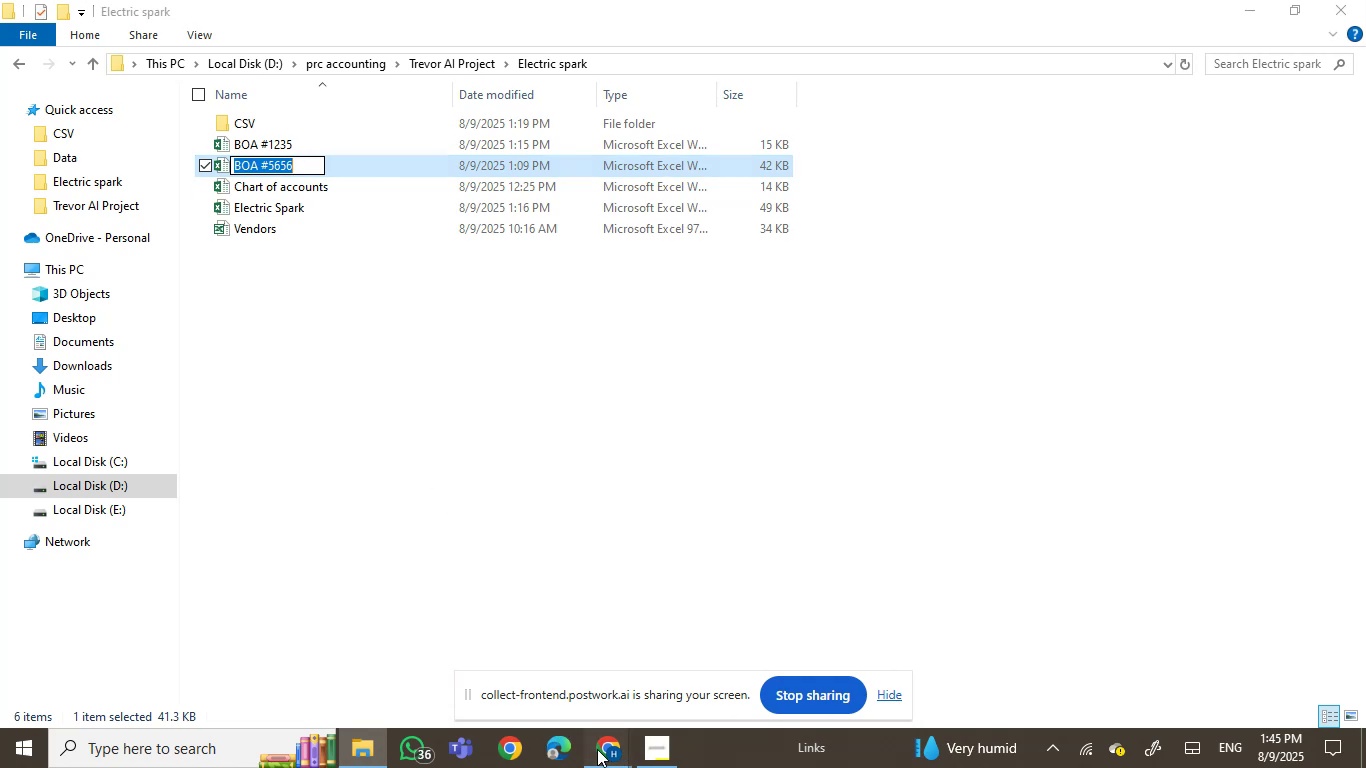 
double_click([543, 669])
 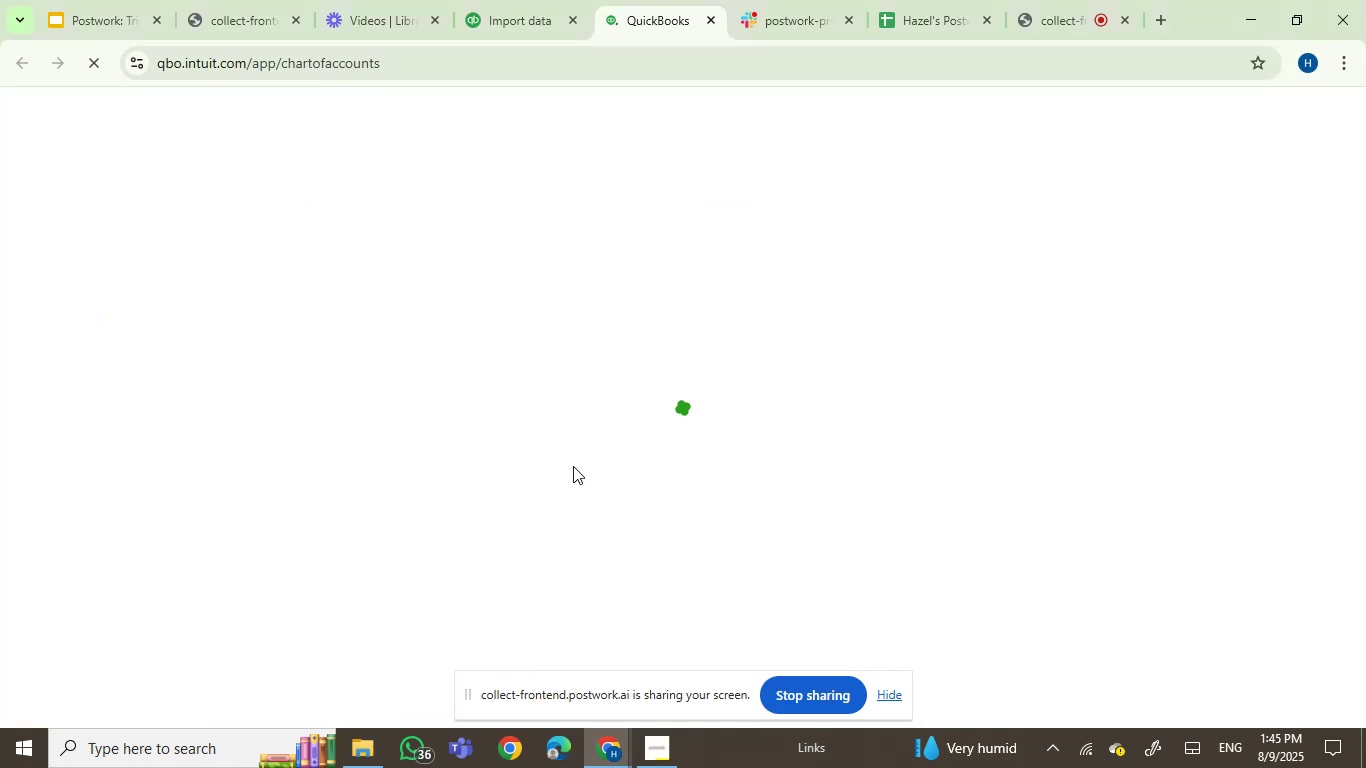 
mouse_move([600, 359])
 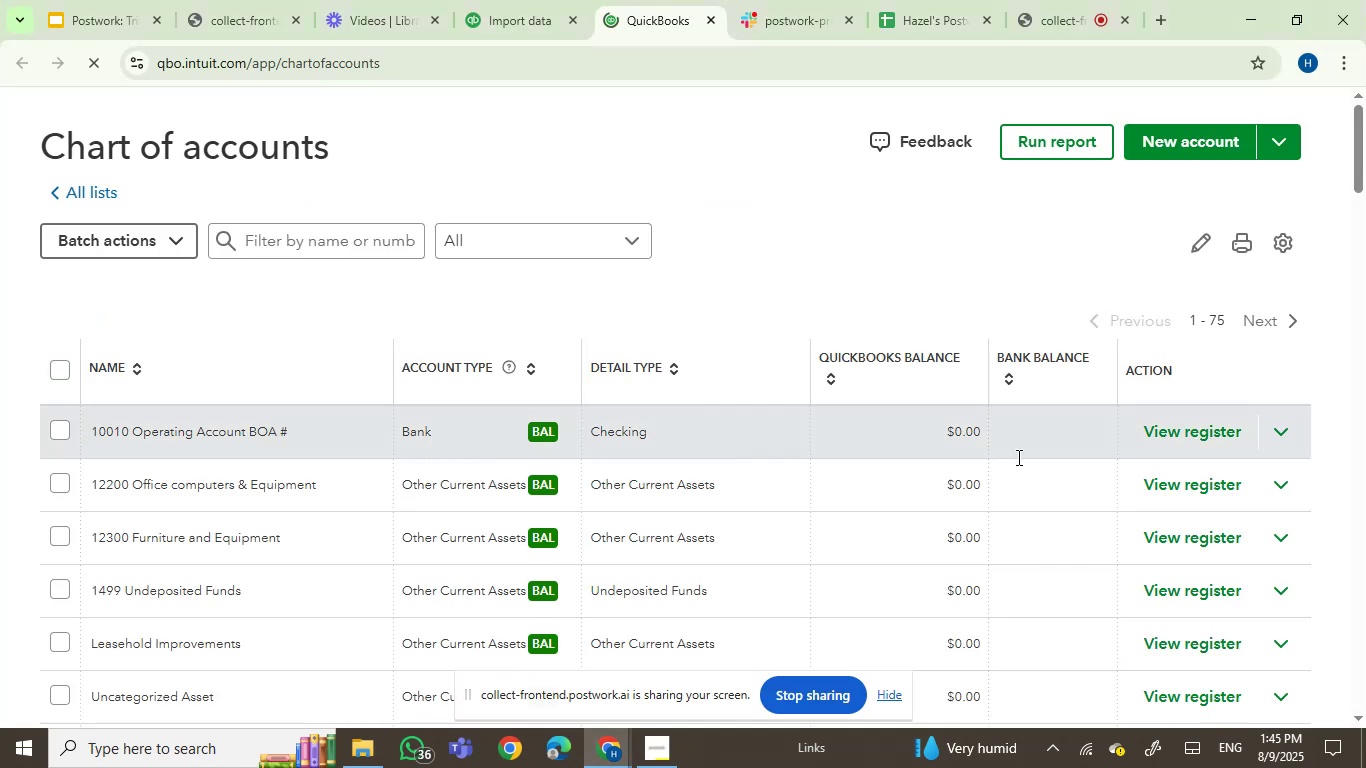 
left_click([1280, 438])
 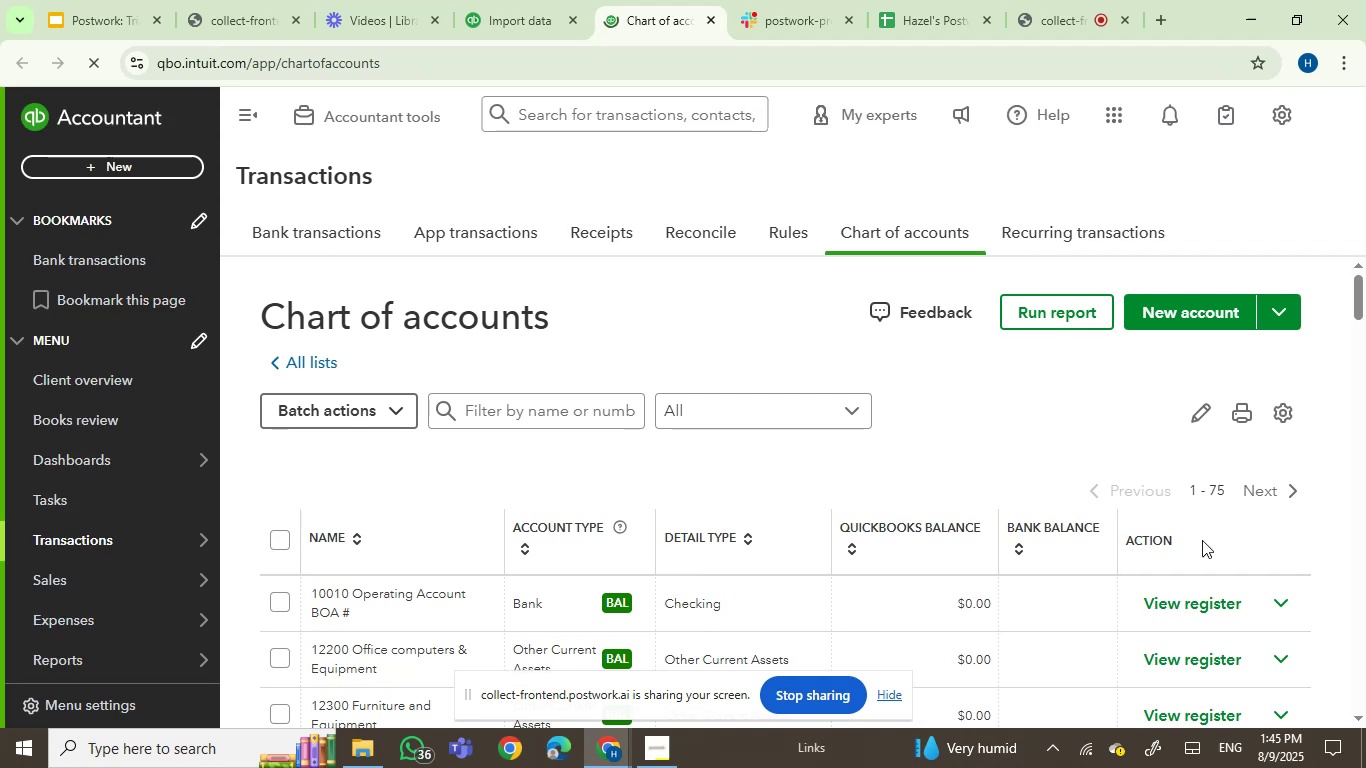 
scroll: coordinate [1235, 597], scroll_direction: down, amount: 2.0
 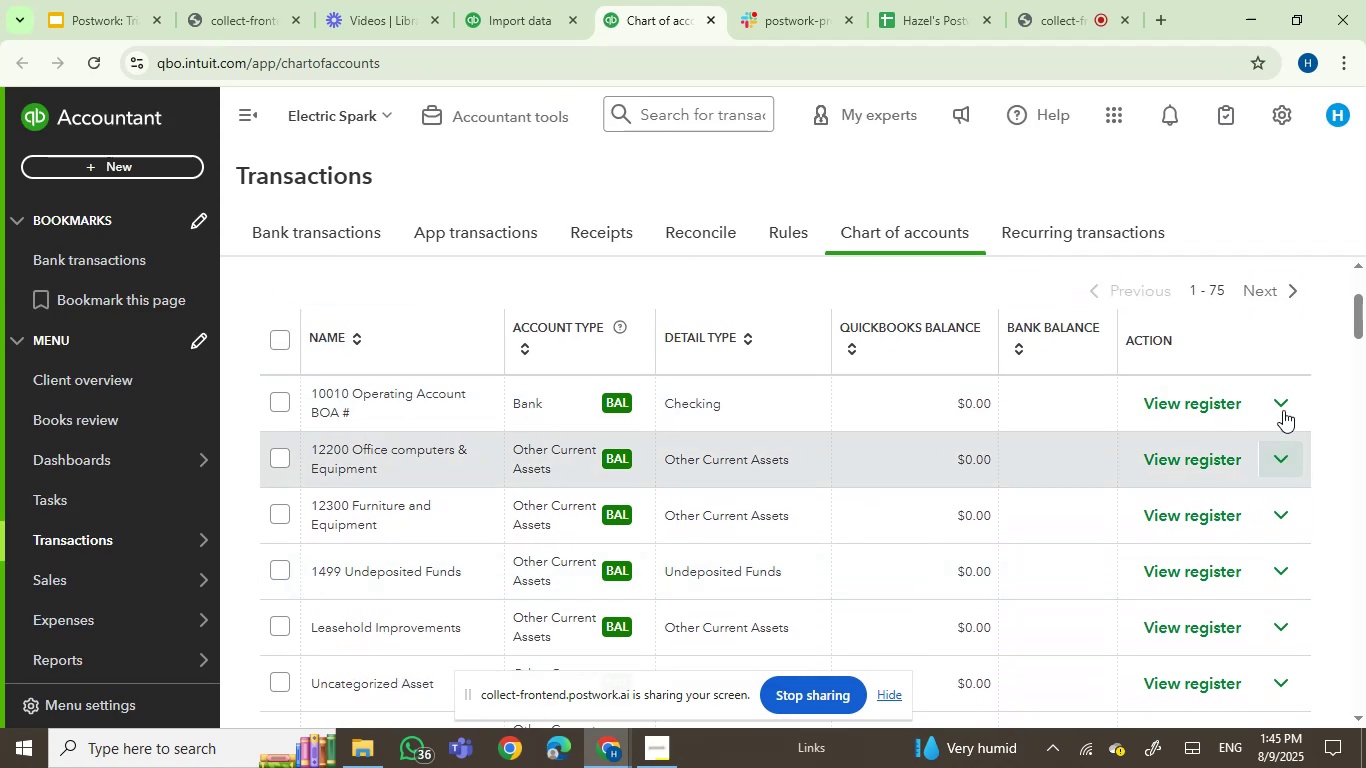 
left_click([1281, 398])
 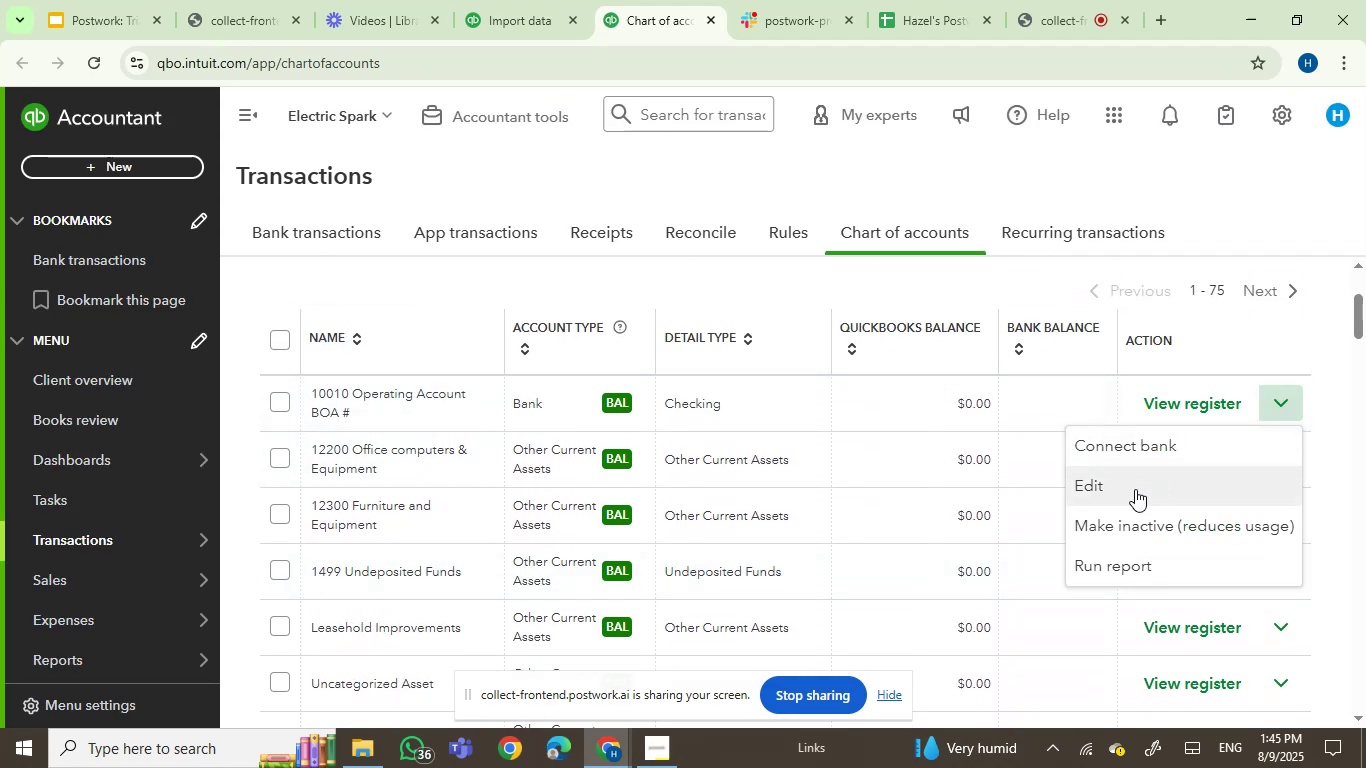 
left_click([1085, 484])
 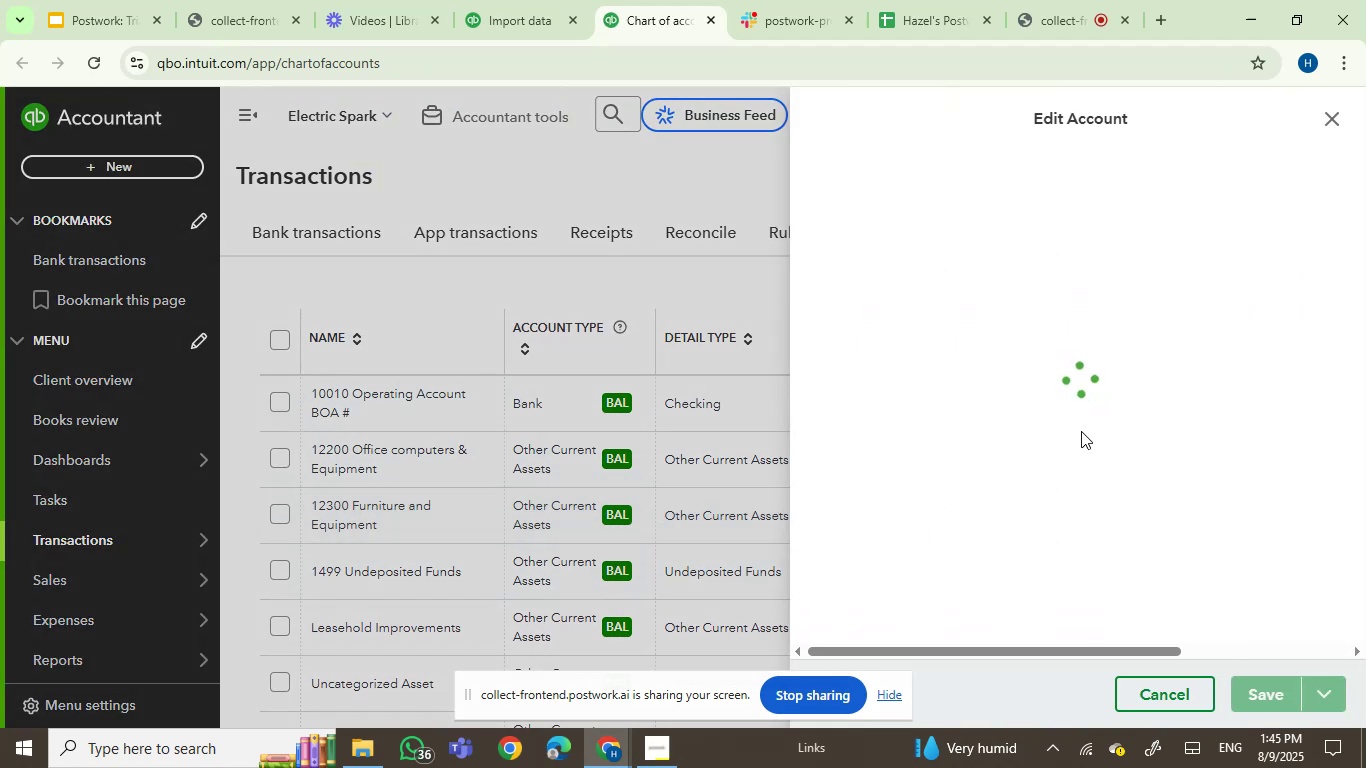 
wait(9.57)
 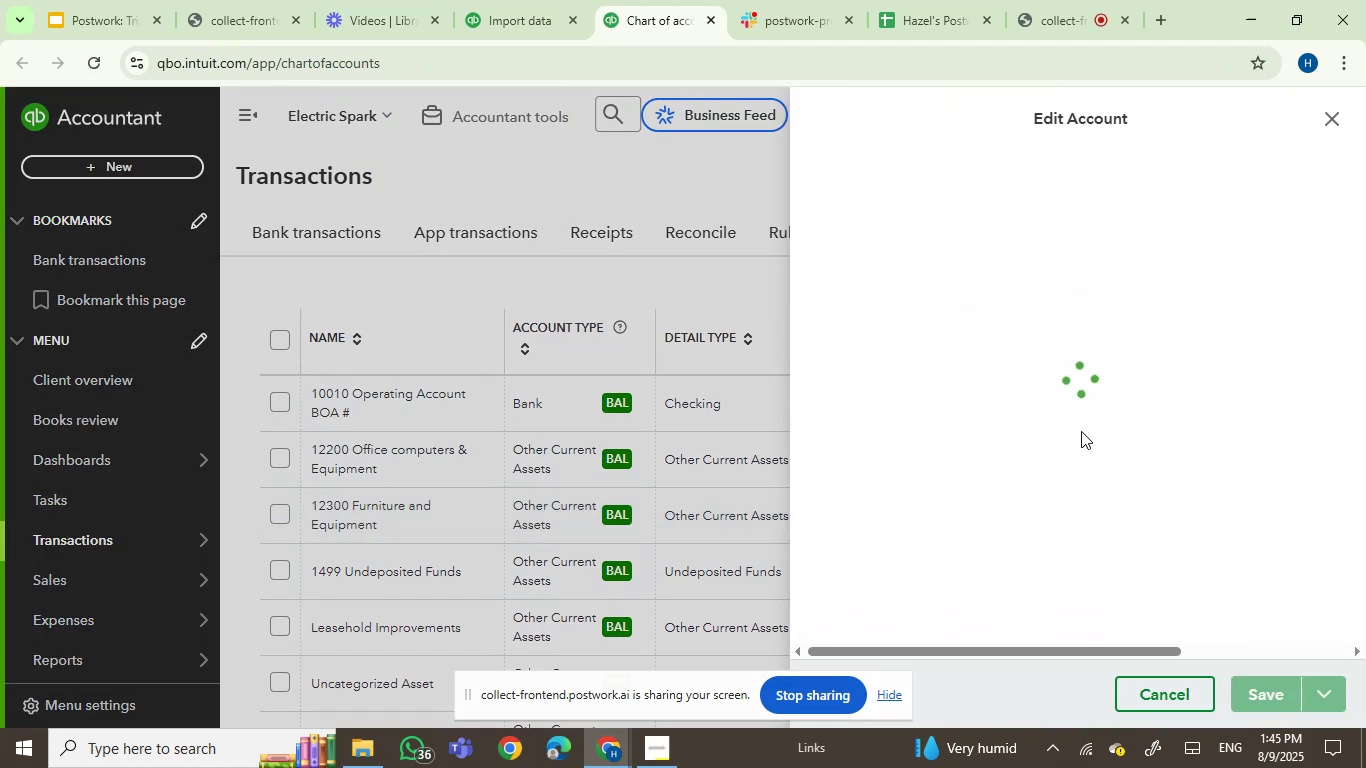 
left_click_drag(start_coordinate=[1077, 200], to_coordinate=[793, 201])
 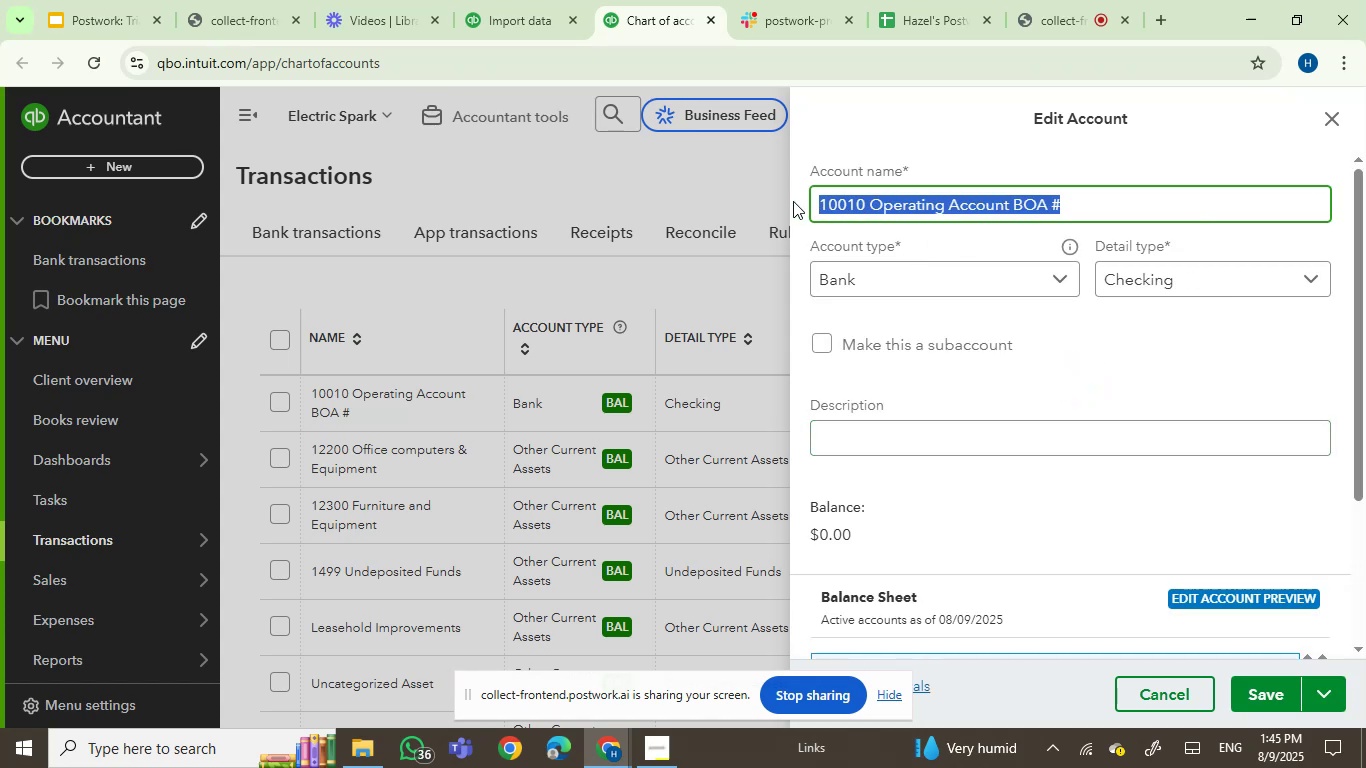 
key(Control+V)
 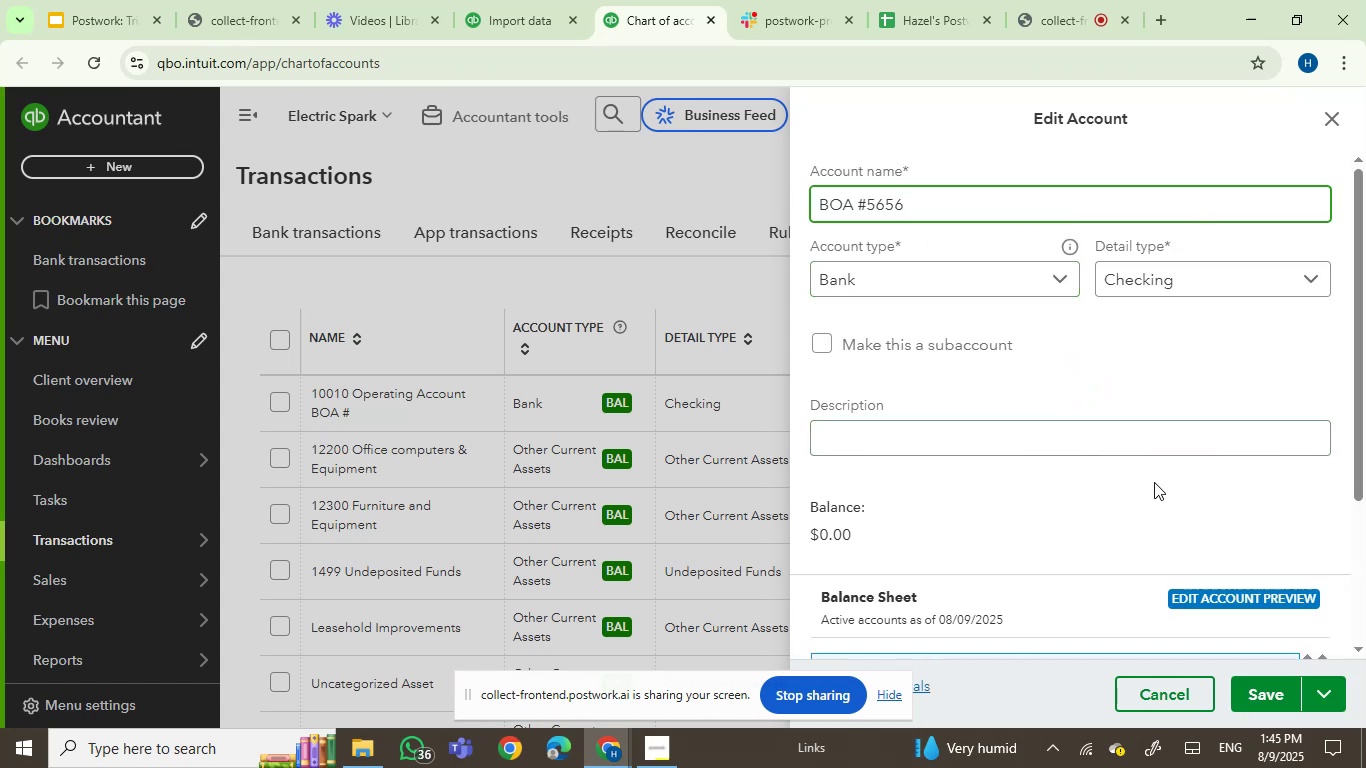 
left_click([1268, 692])
 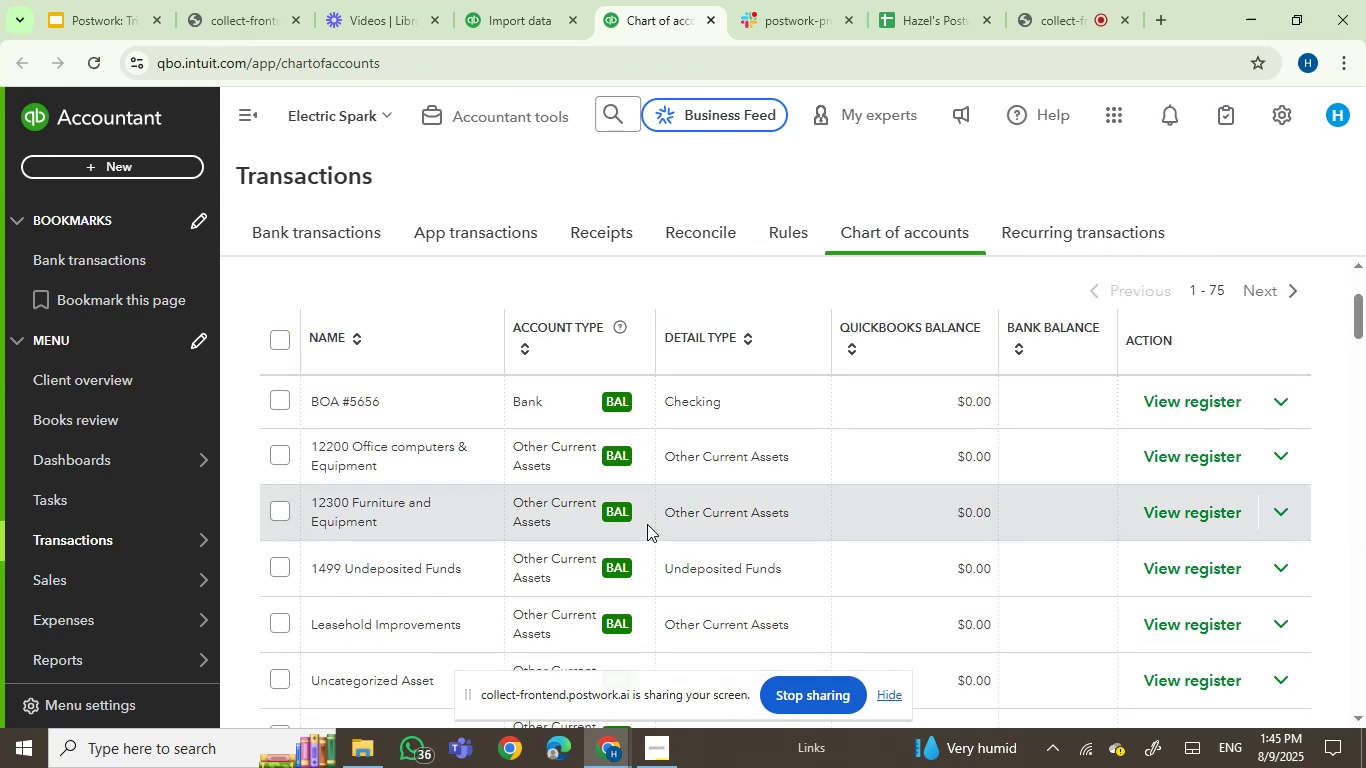 
wait(5.76)
 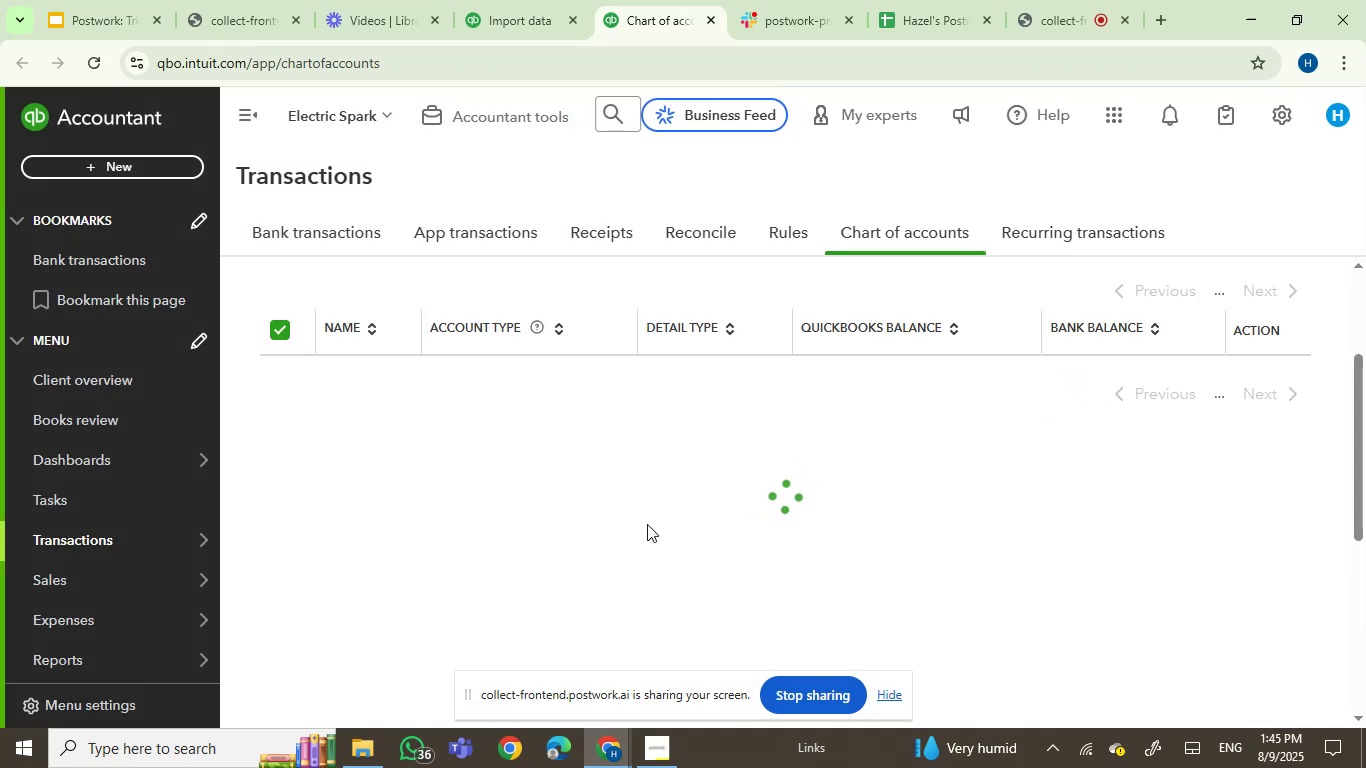 
mouse_move([512, 30])
 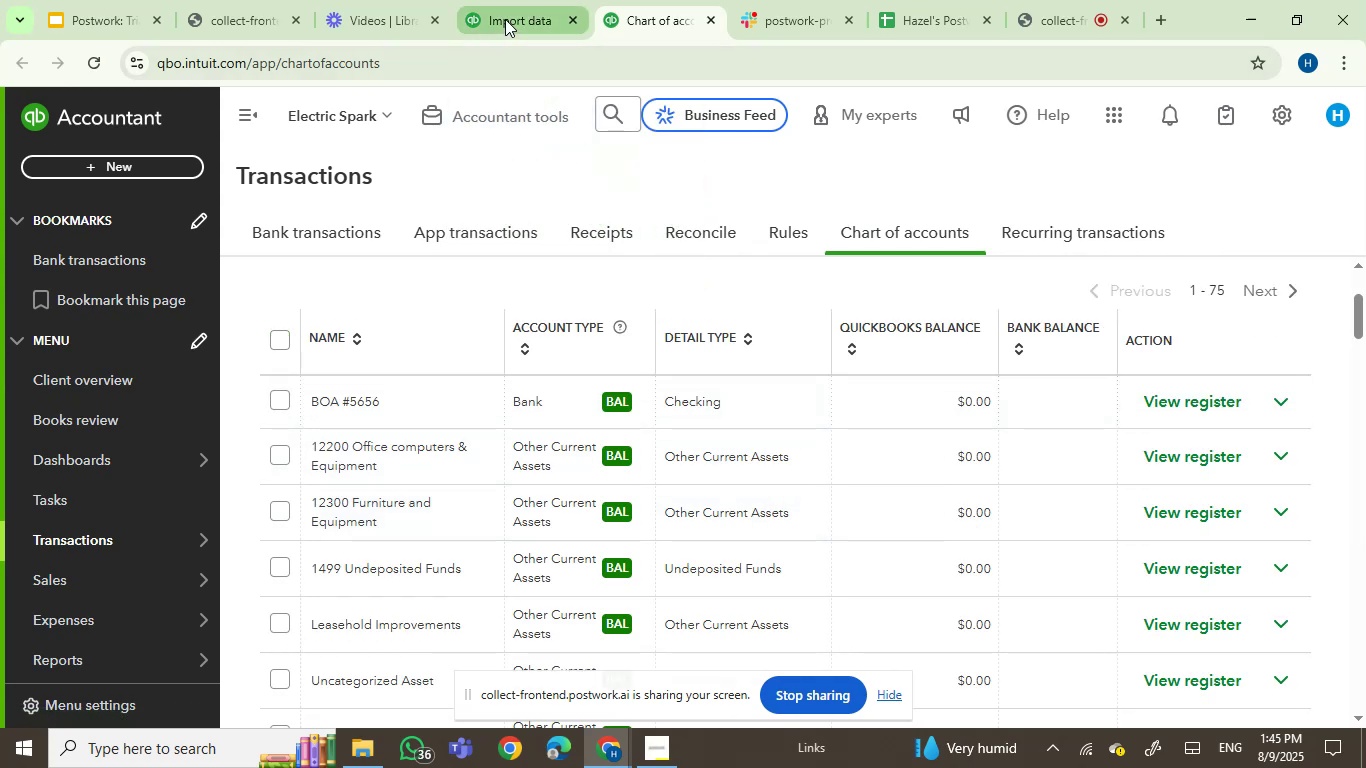 
left_click([505, 19])
 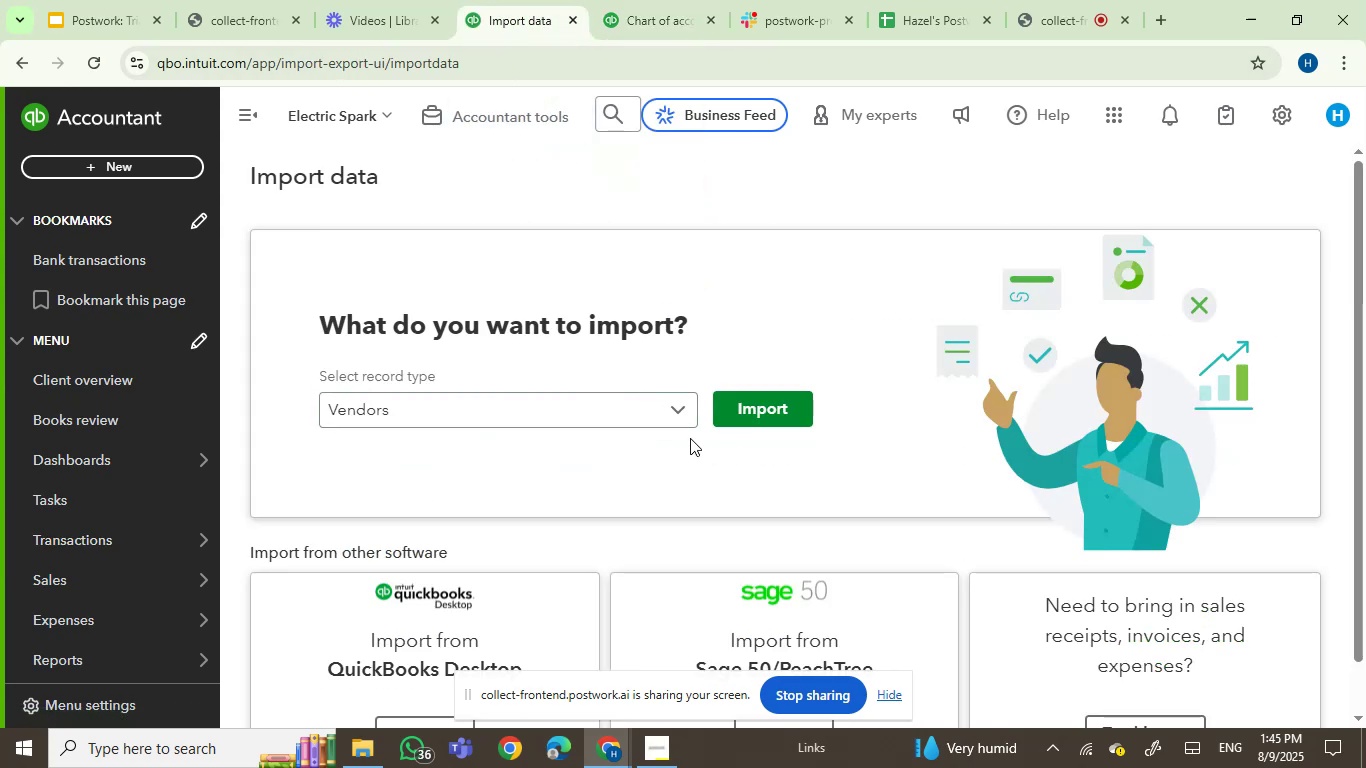 
left_click([673, 417])
 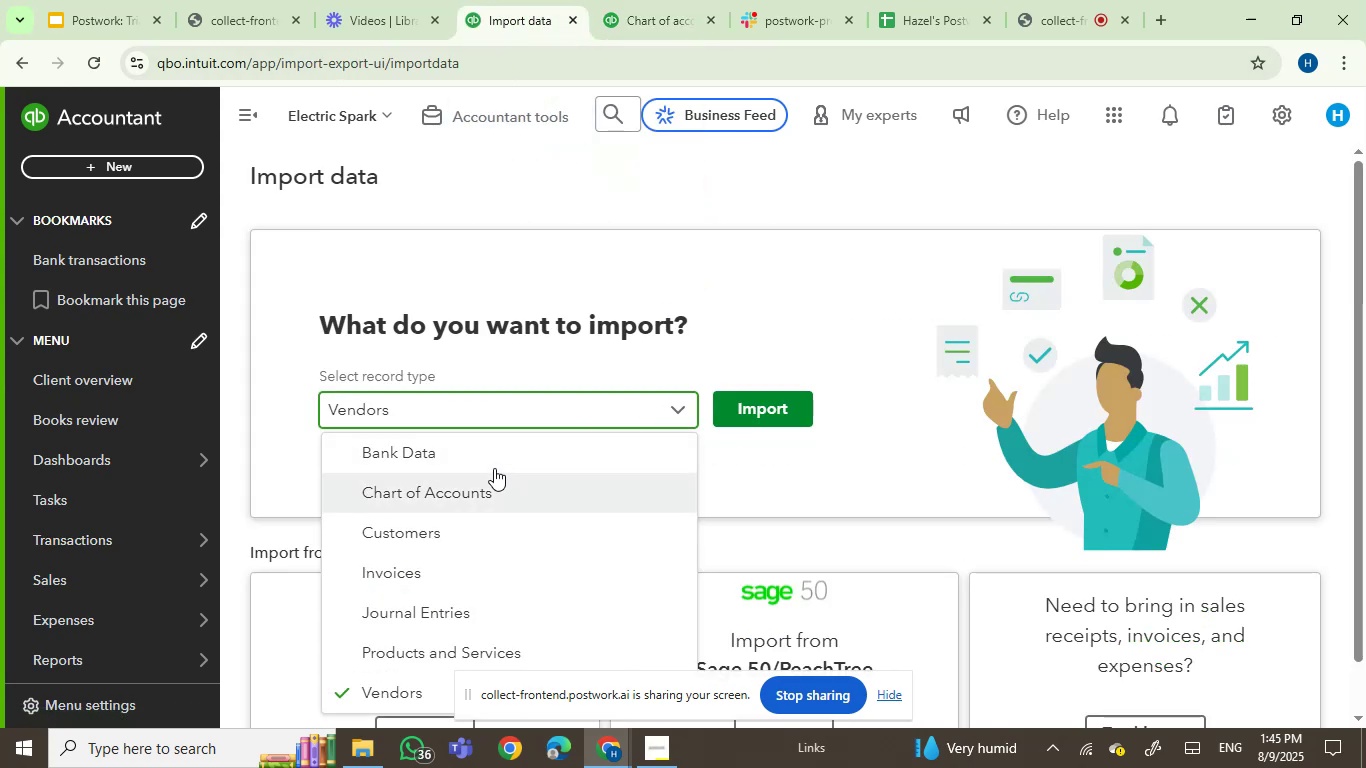 
left_click([477, 459])
 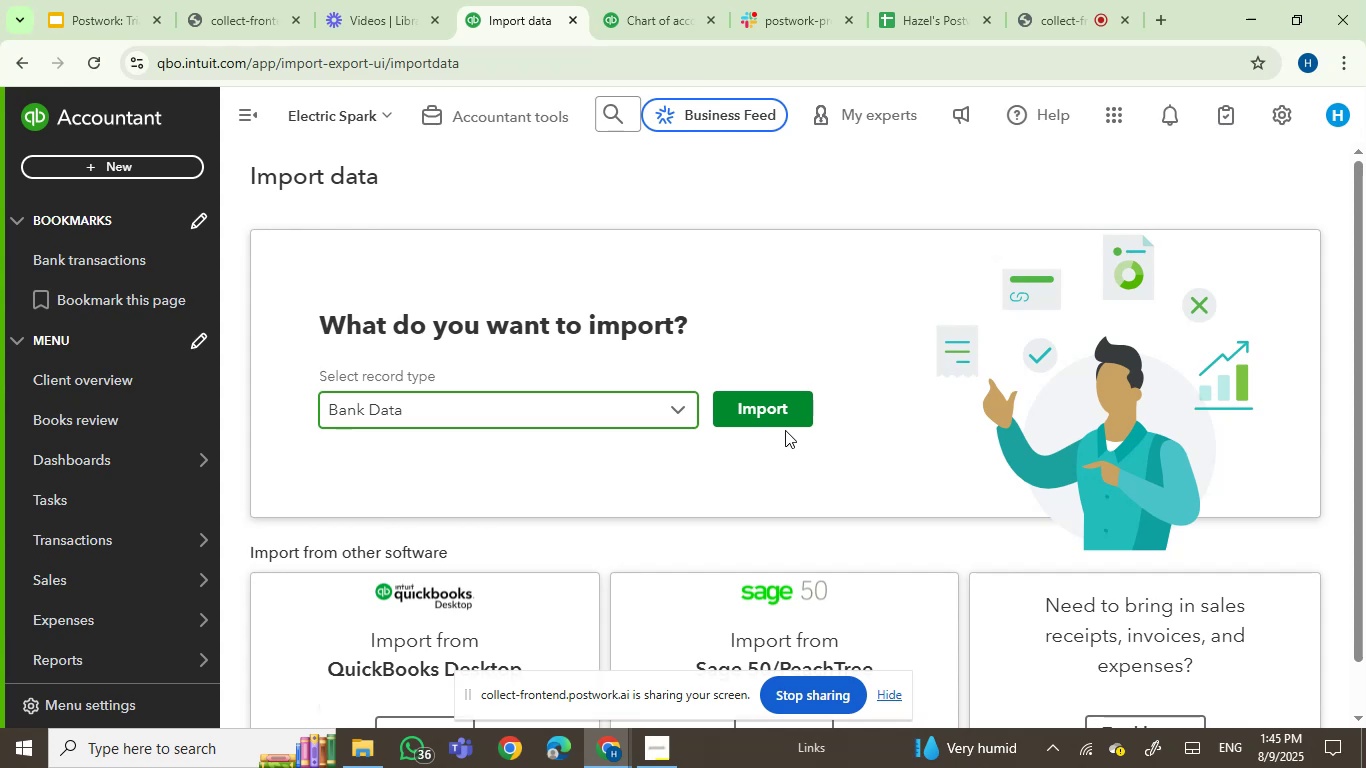 
left_click([788, 422])
 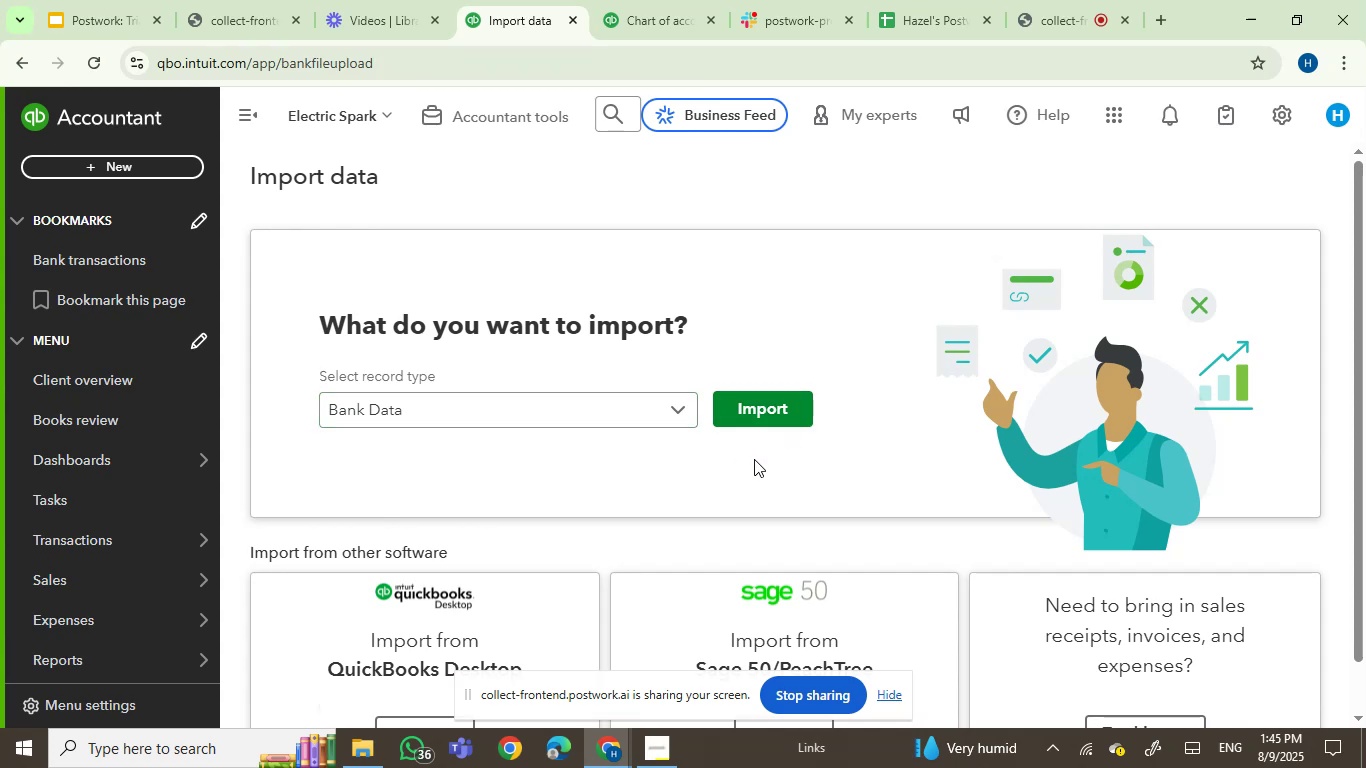 
left_click([766, 410])
 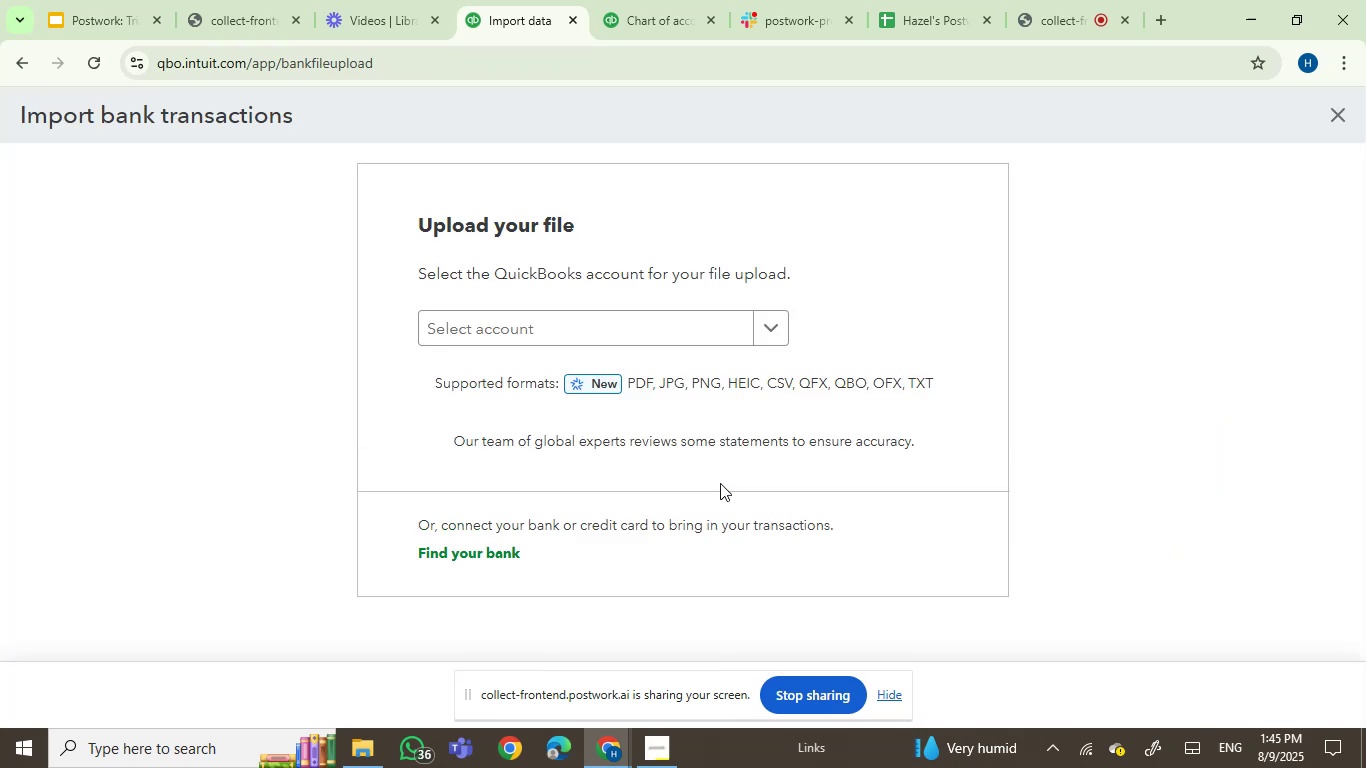 
wait(6.96)
 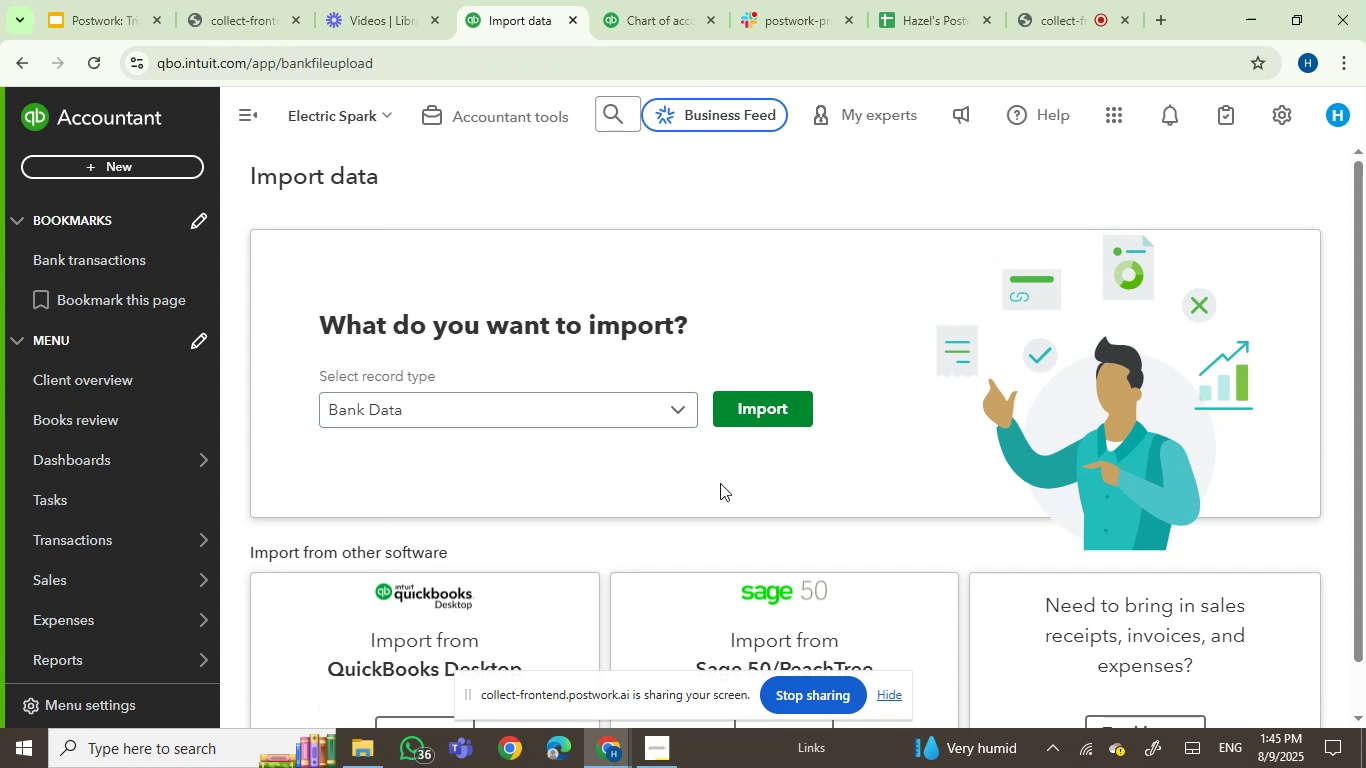 
left_click([688, 325])
 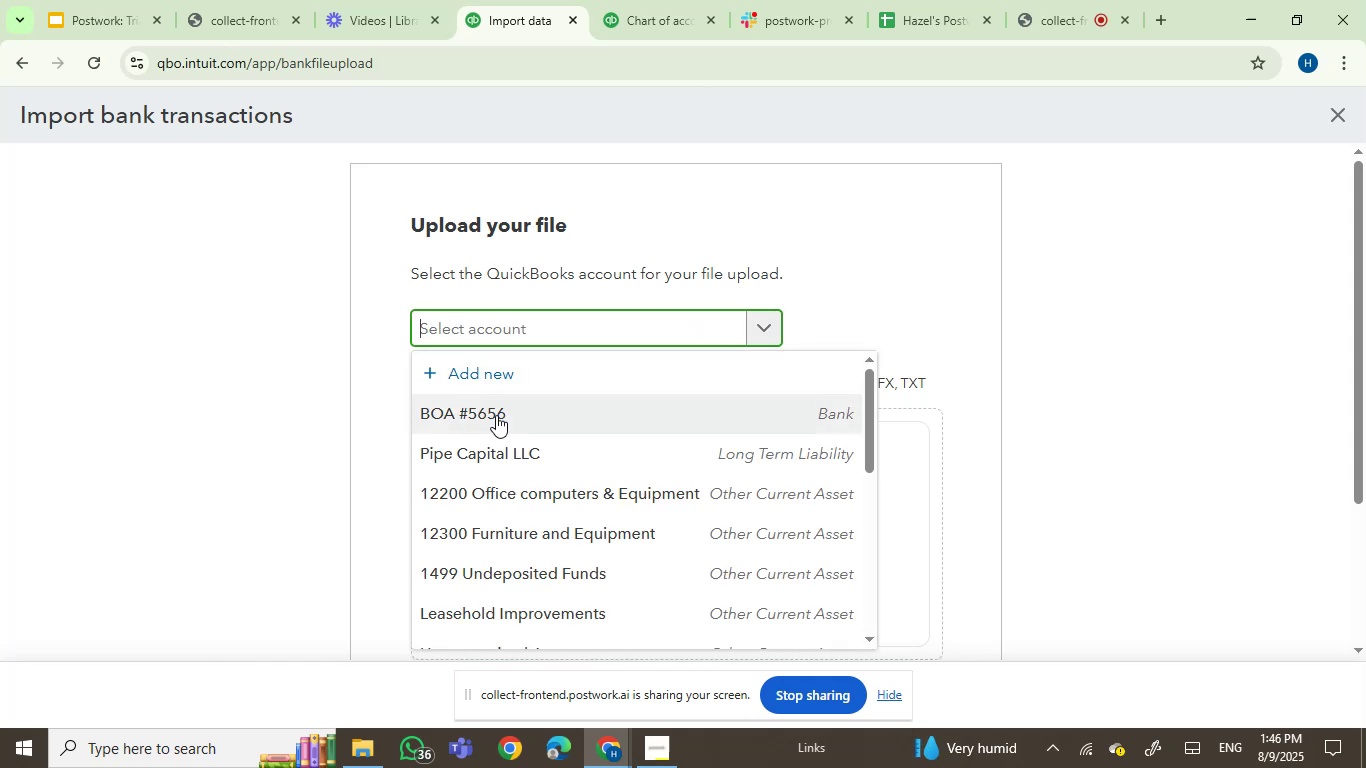 
left_click([496, 415])
 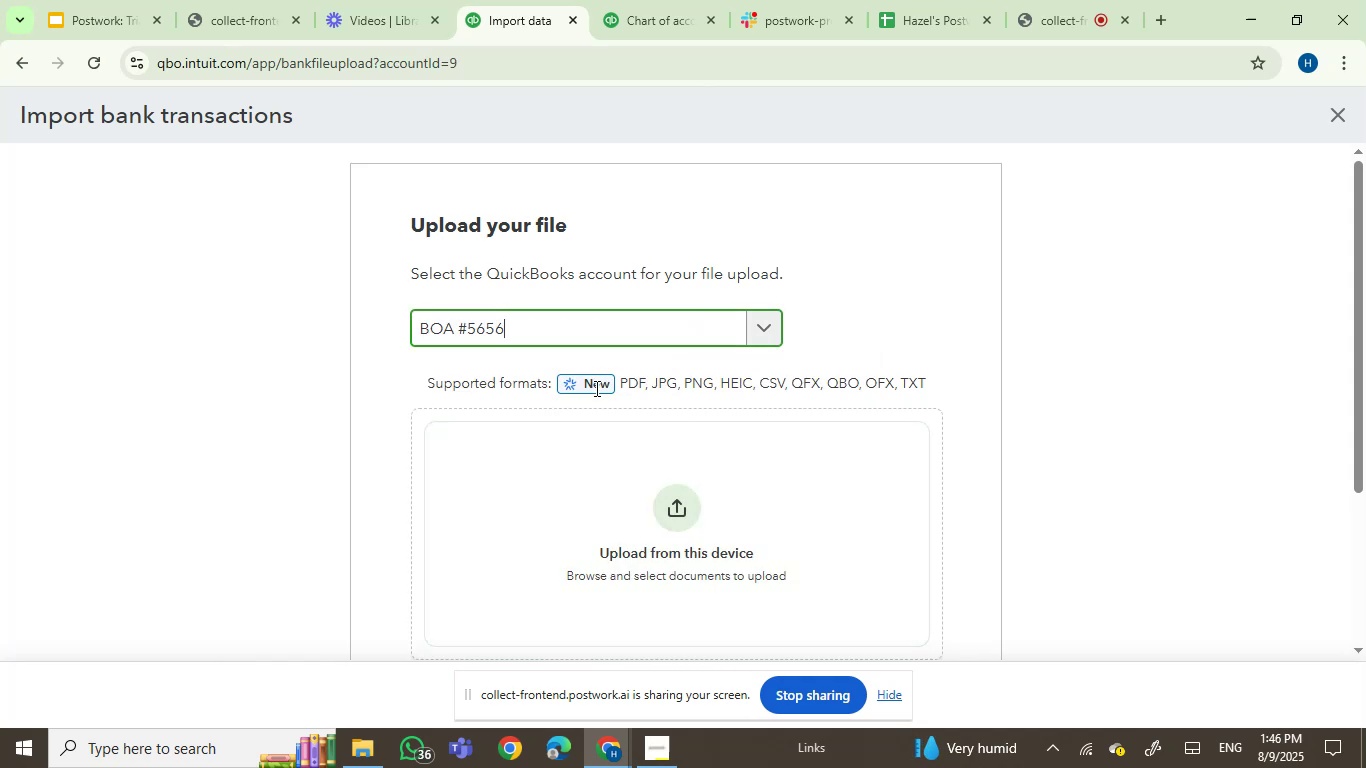 
left_click([676, 507])
 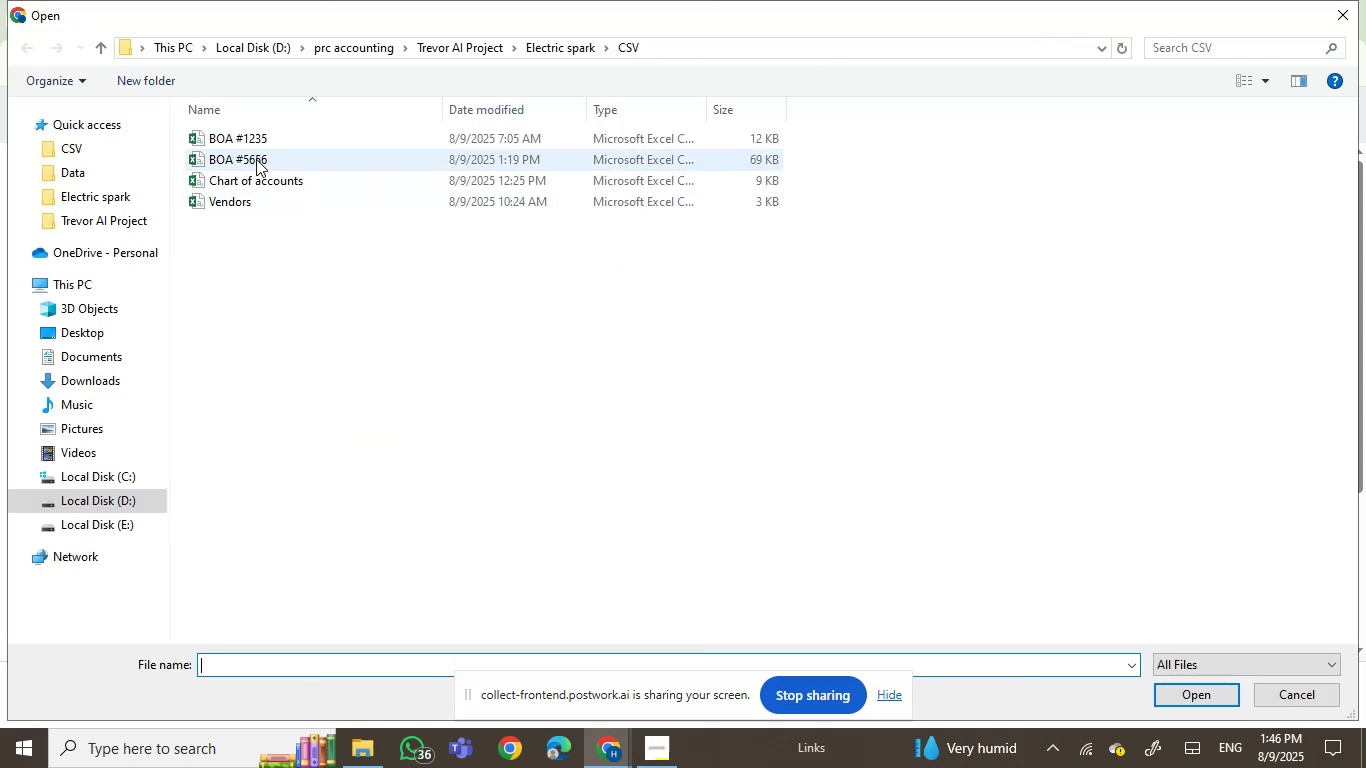 
double_click([256, 159])
 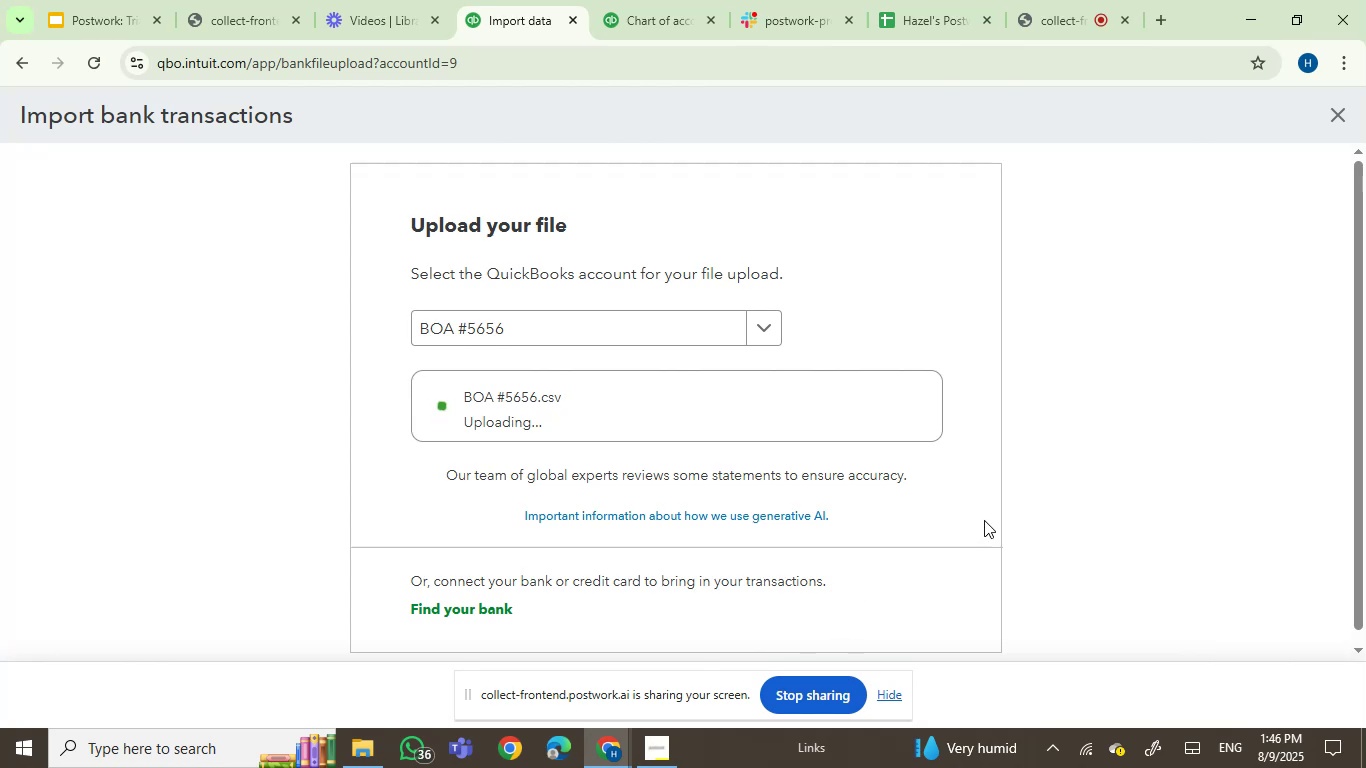 
wait(8.04)
 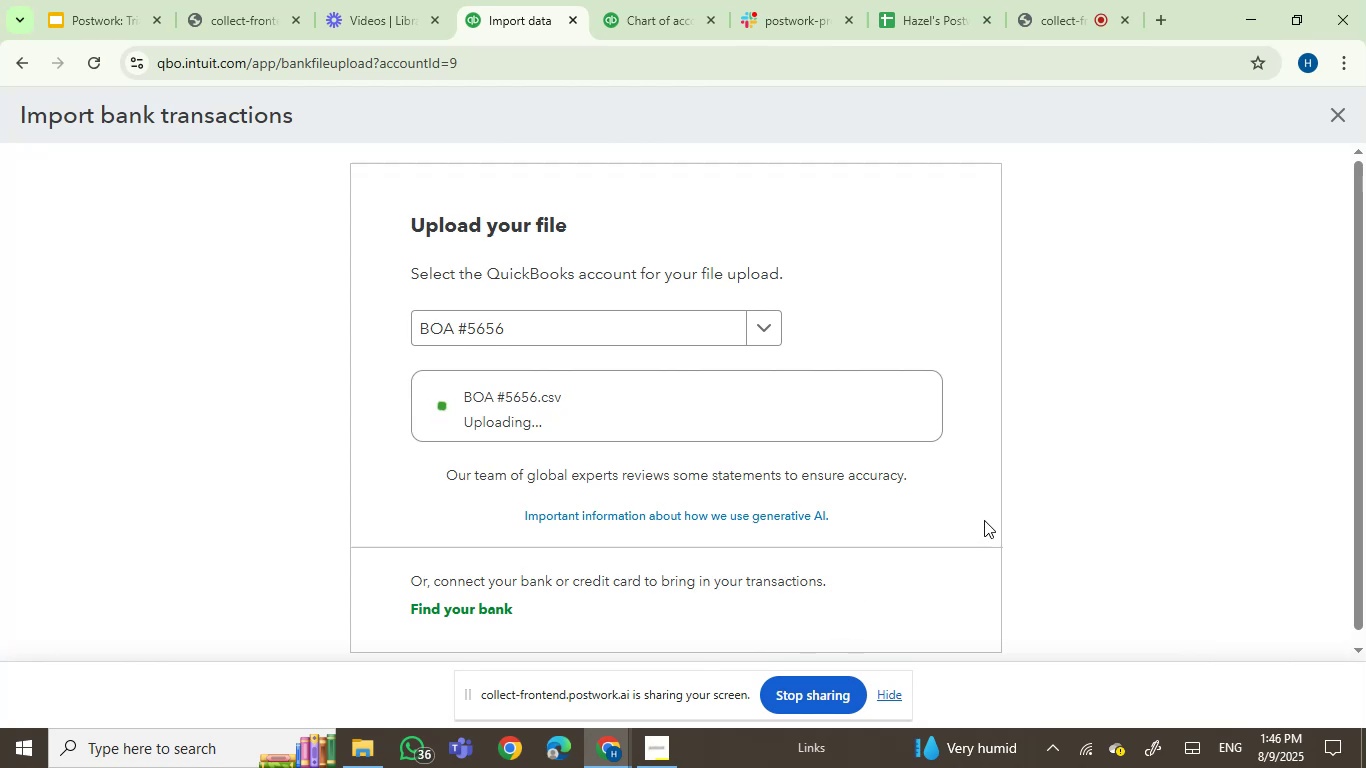 
scroll: coordinate [975, 526], scroll_direction: down, amount: 4.0
 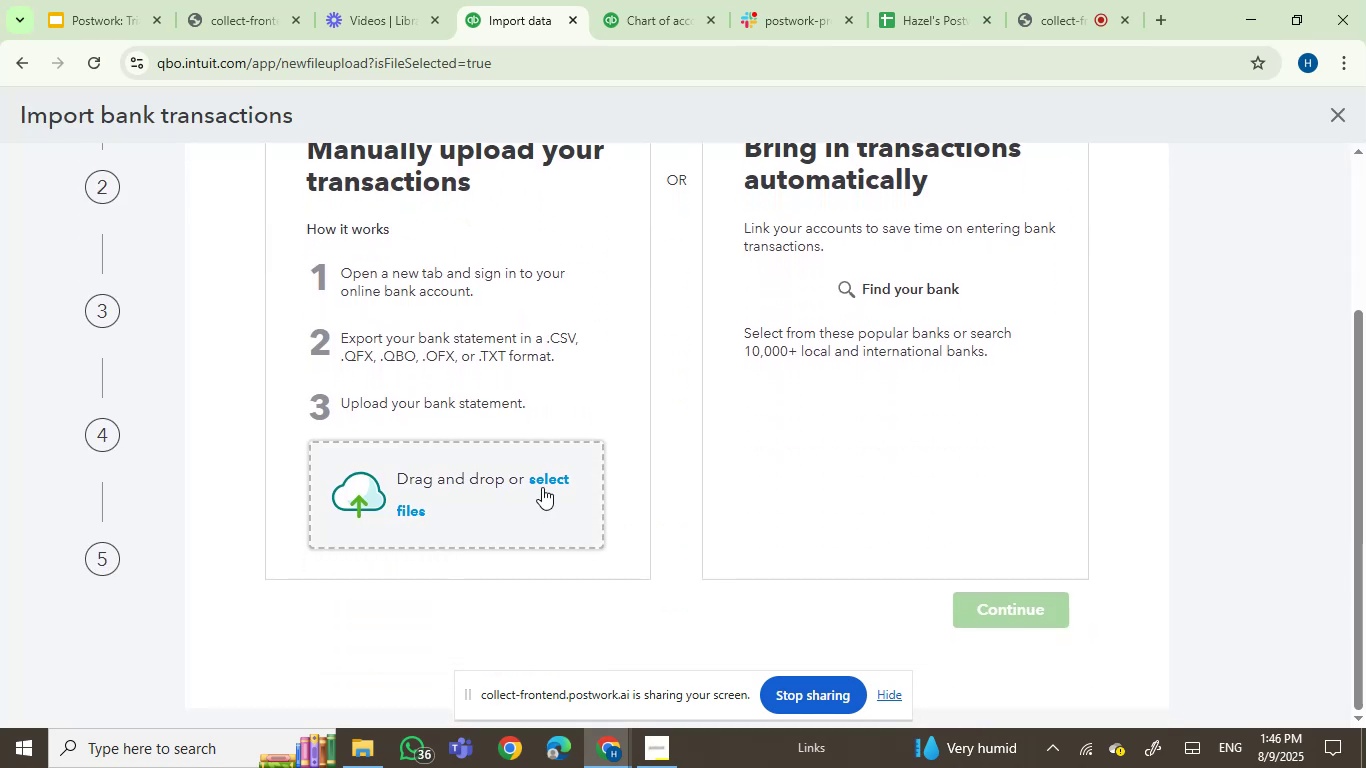 
left_click([542, 484])
 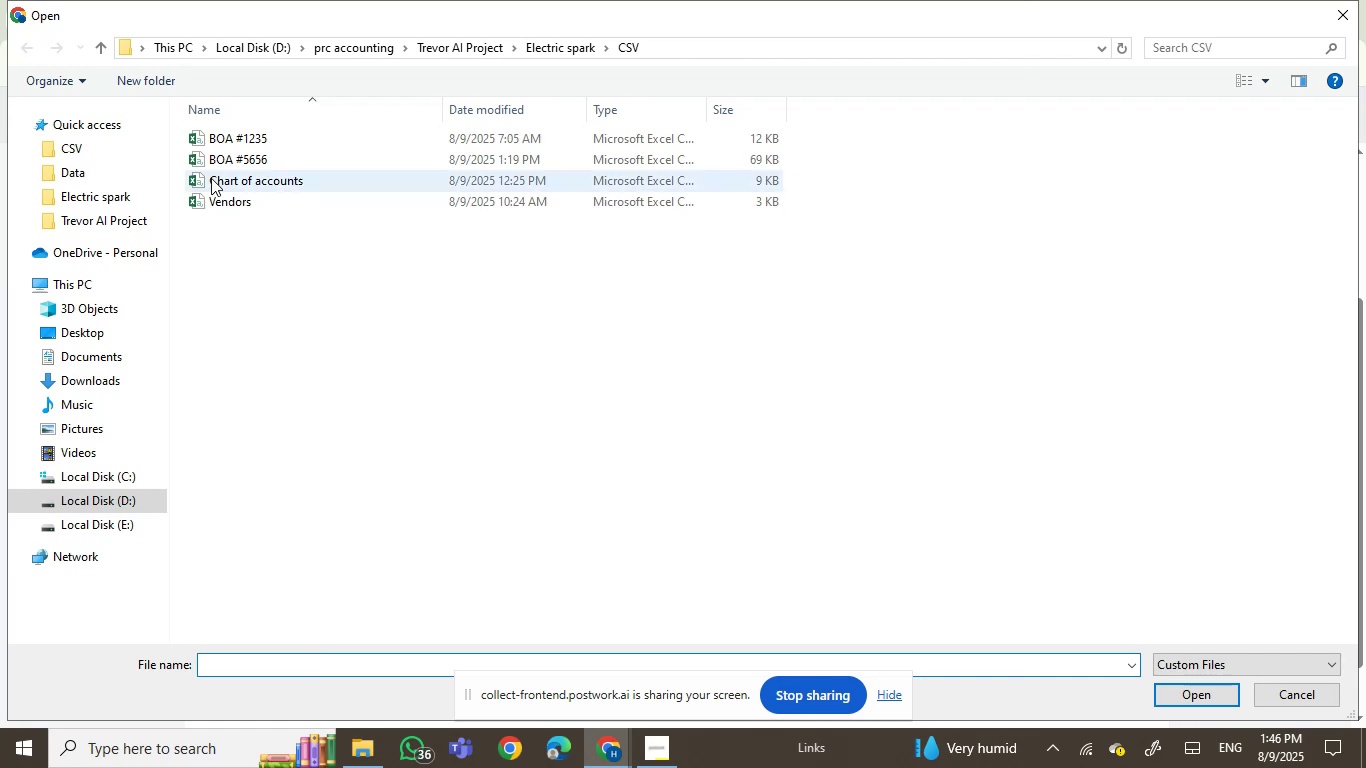 
double_click([229, 164])
 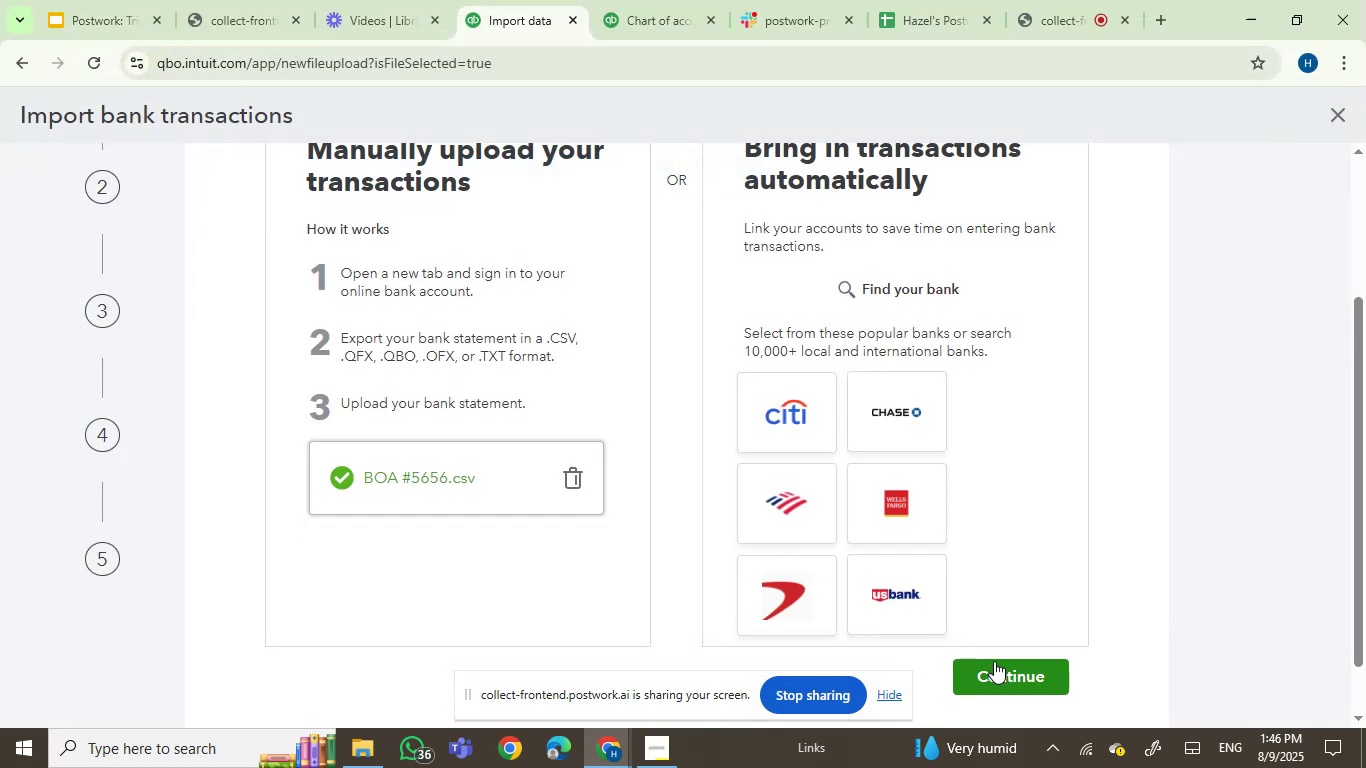 
left_click([1007, 667])
 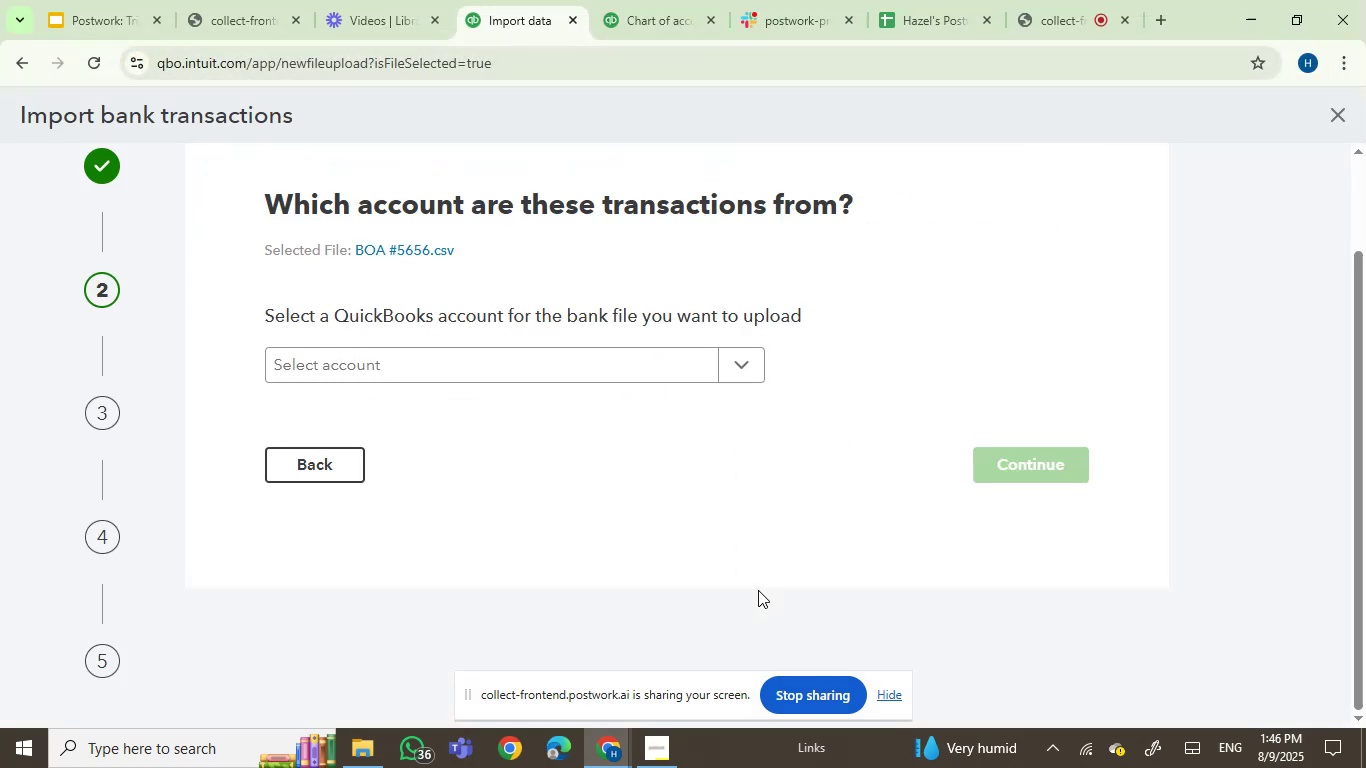 
left_click([445, 369])
 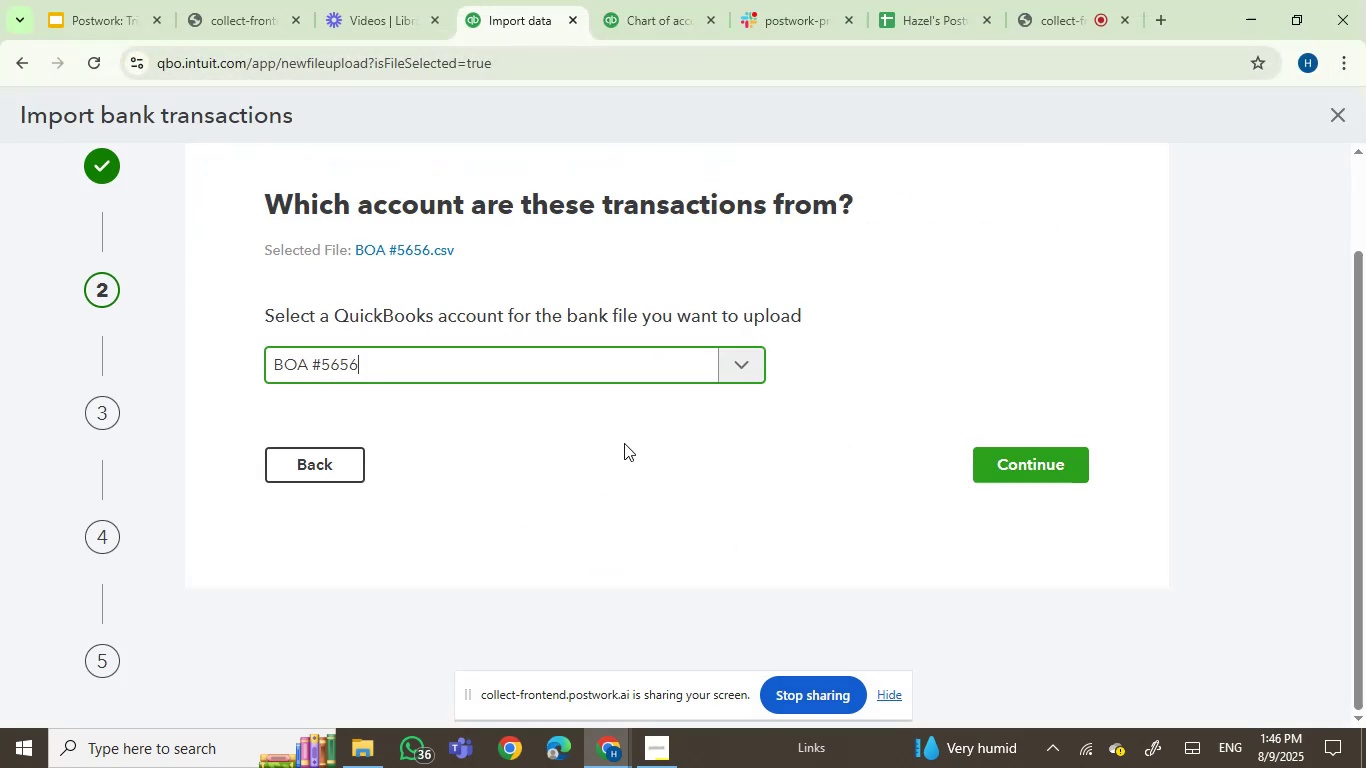 
left_click([1014, 467])
 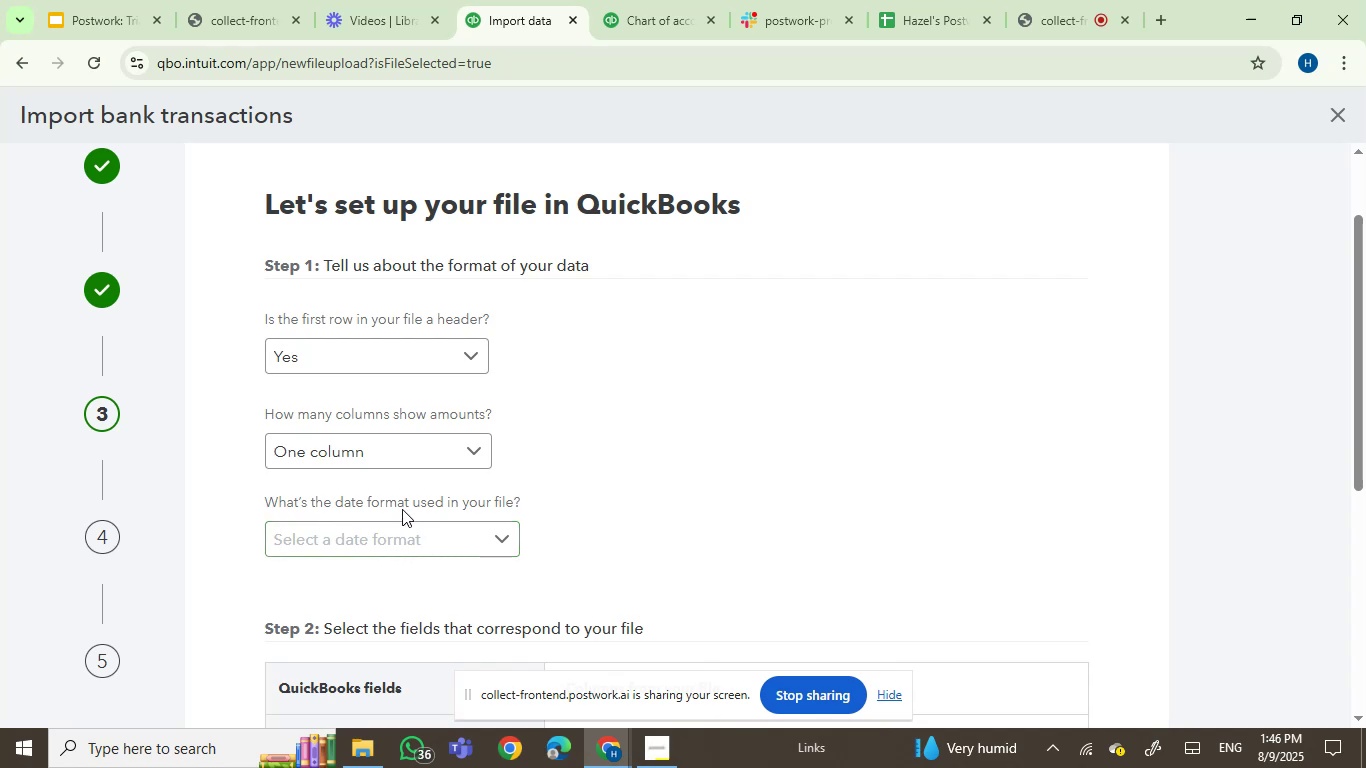 
left_click([439, 535])
 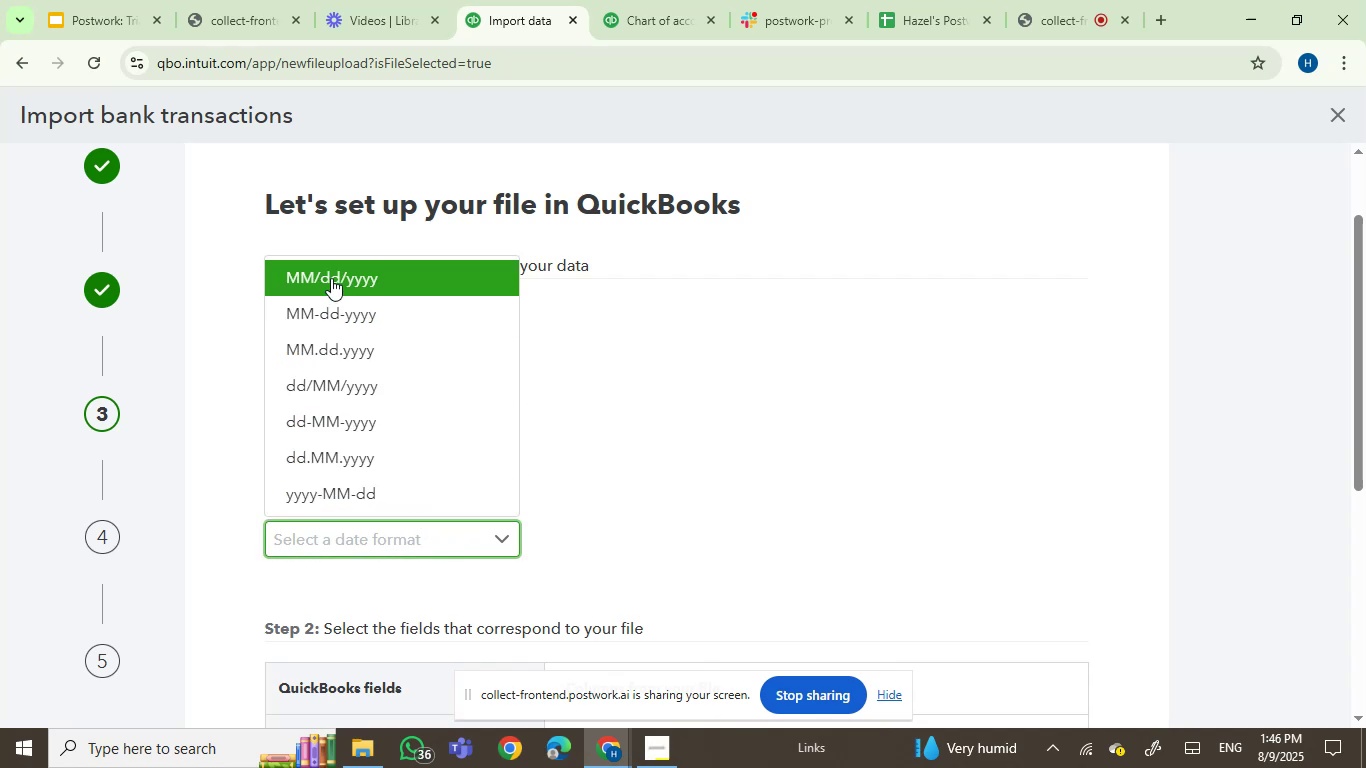 
left_click([331, 278])
 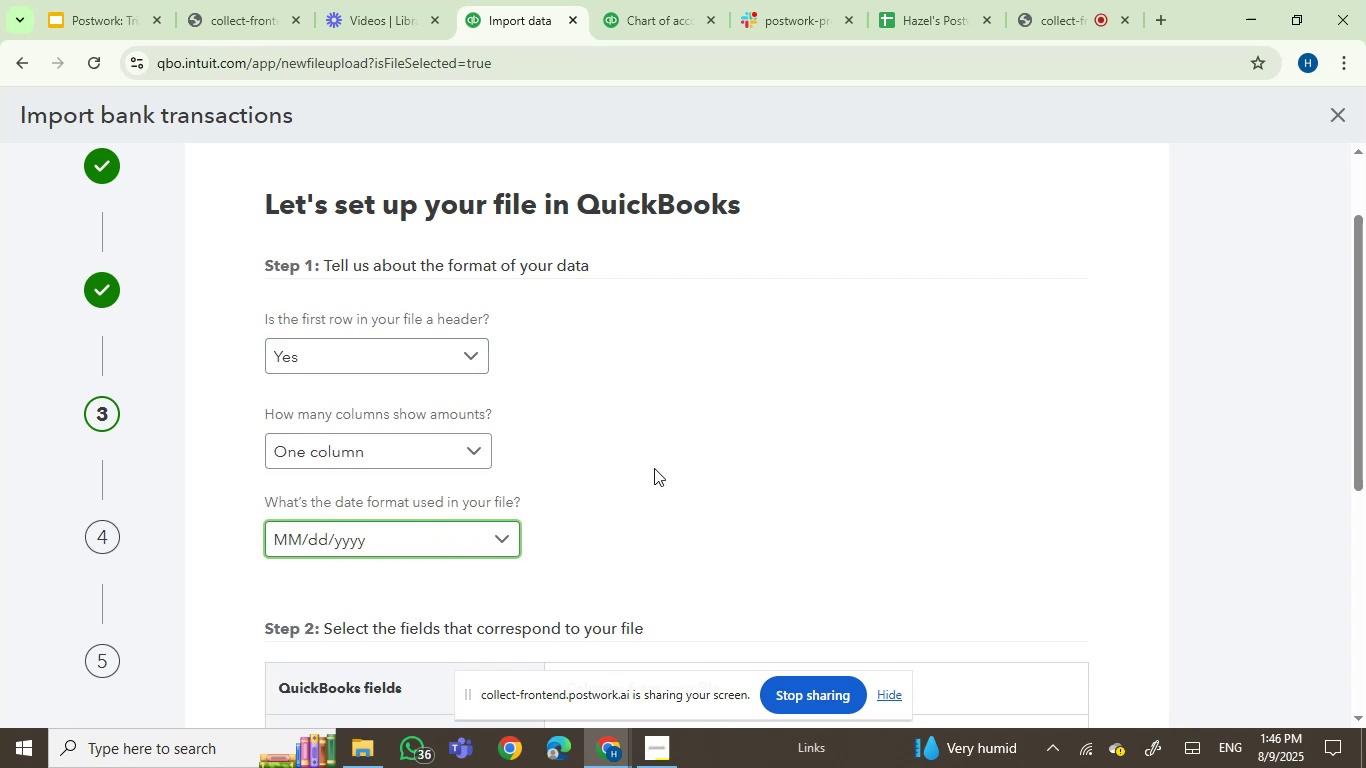 
scroll: coordinate [840, 539], scroll_direction: down, amount: 7.0
 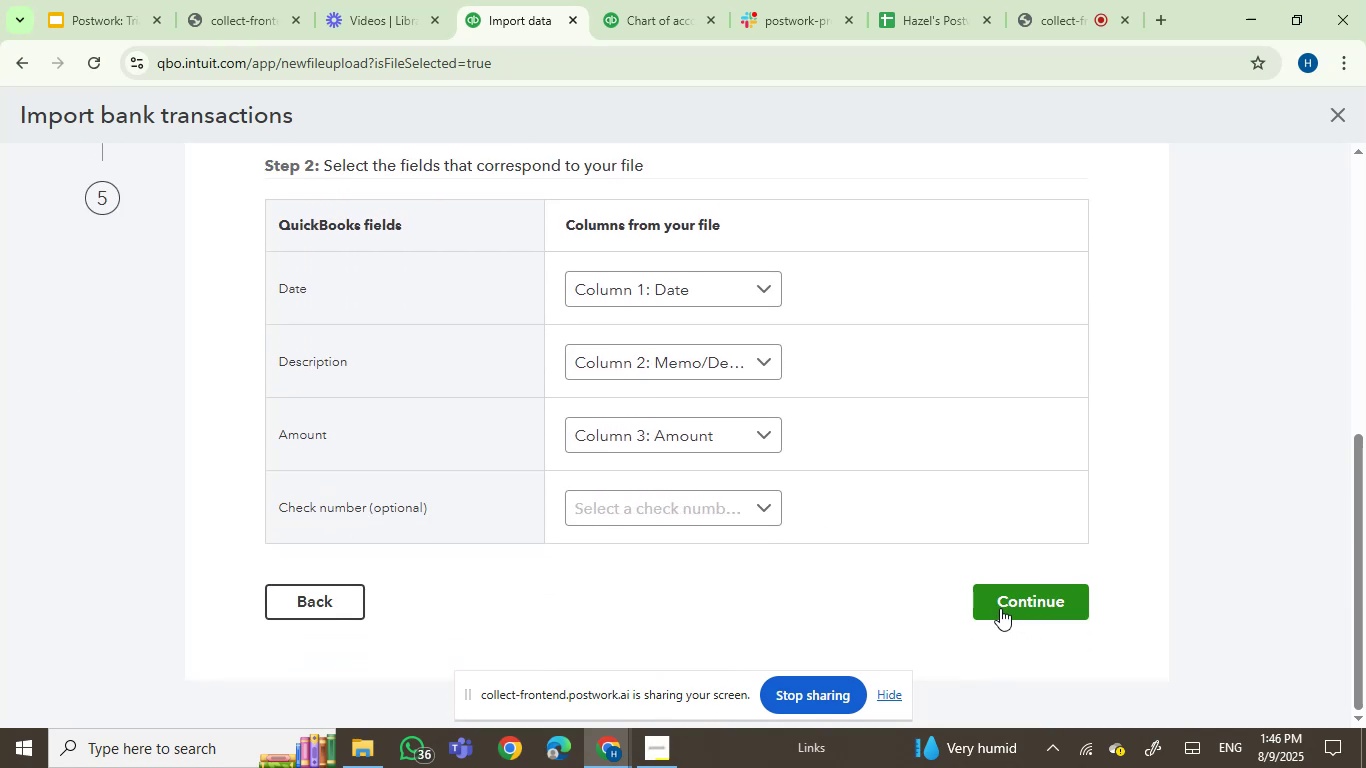 
left_click([1004, 609])
 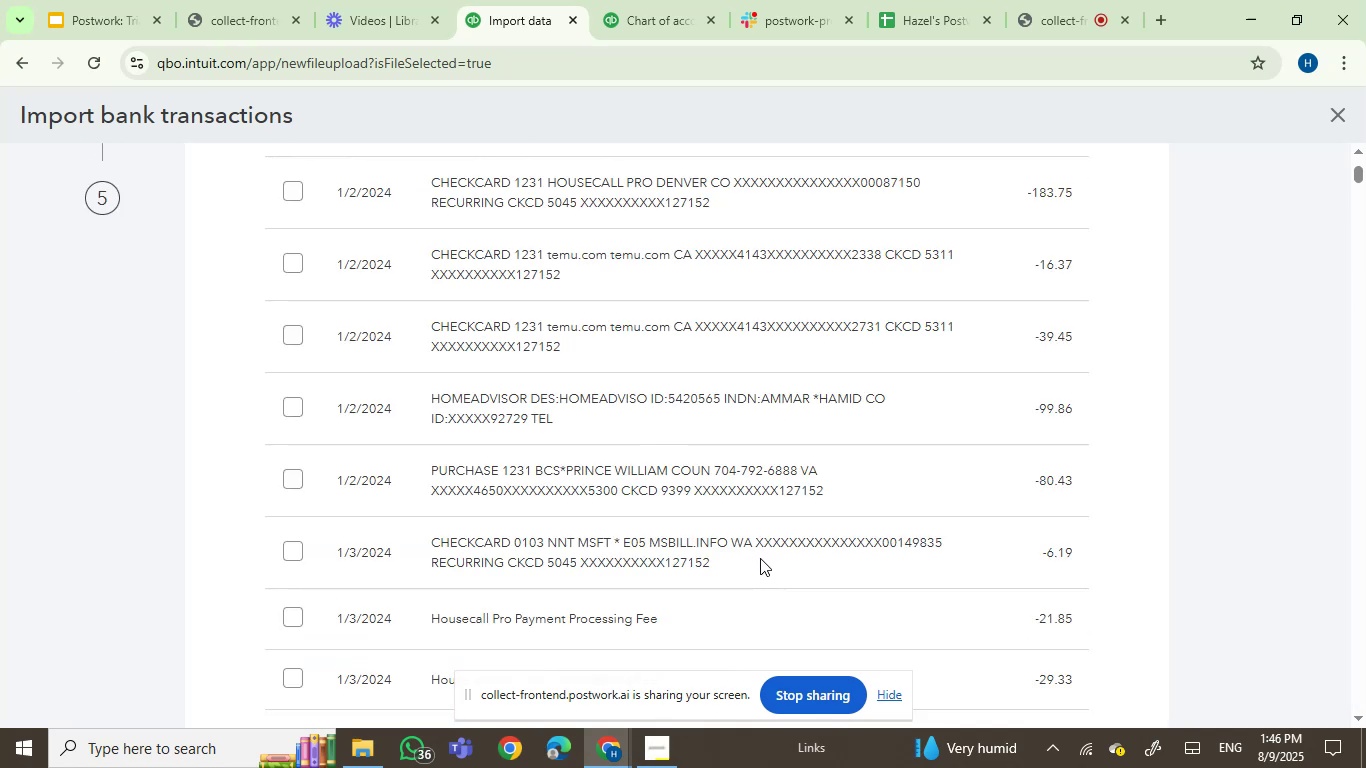 
scroll: coordinate [334, 420], scroll_direction: up, amount: 5.0
 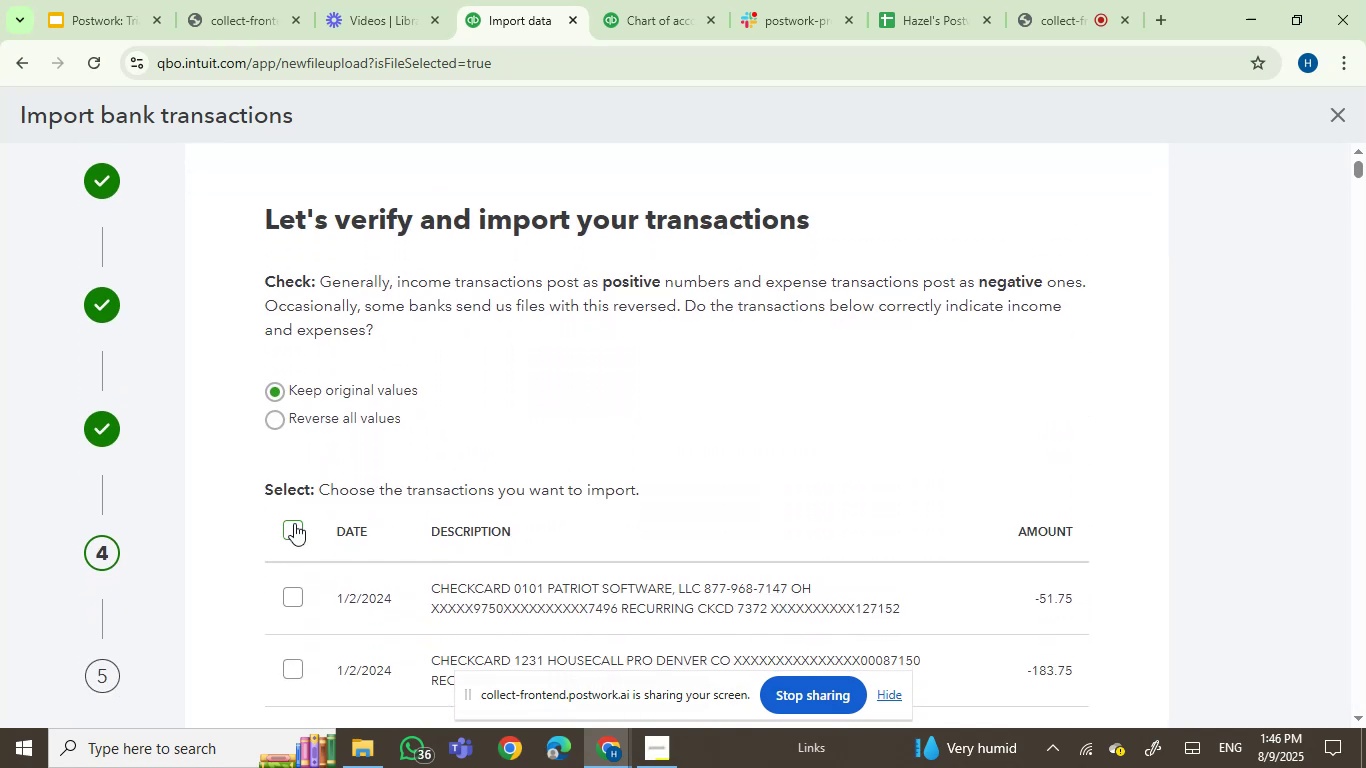 
left_click([294, 530])
 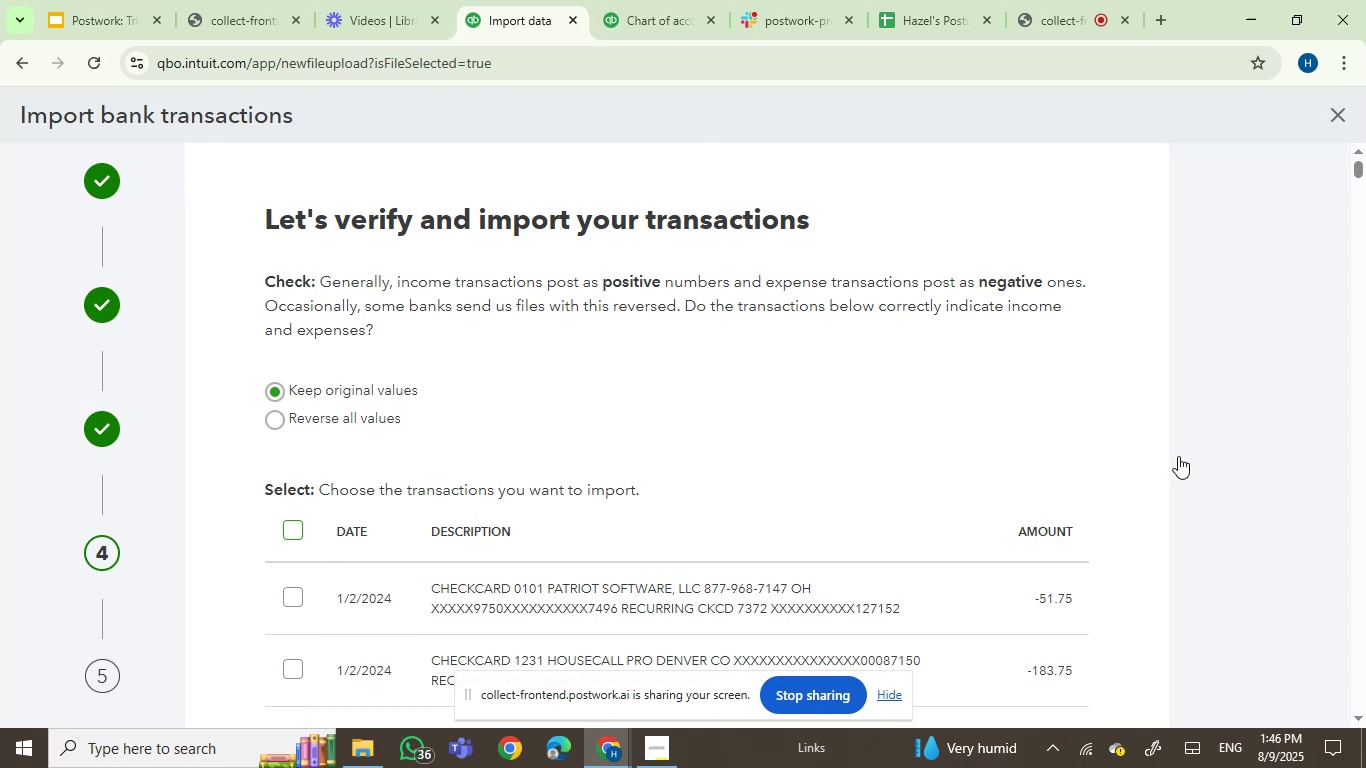 
scroll: coordinate [1138, 441], scroll_direction: down, amount: 7.0
 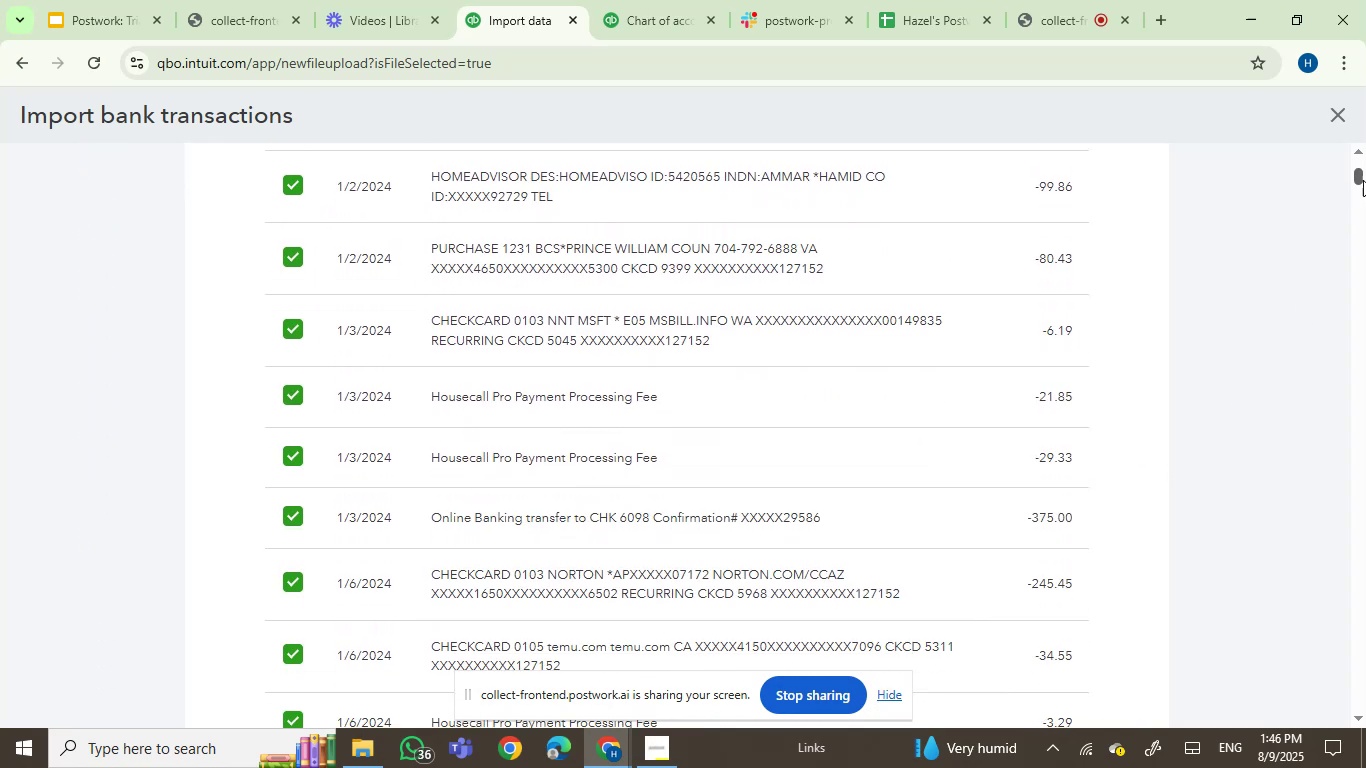 
left_click_drag(start_coordinate=[1358, 178], to_coordinate=[1365, 712])
 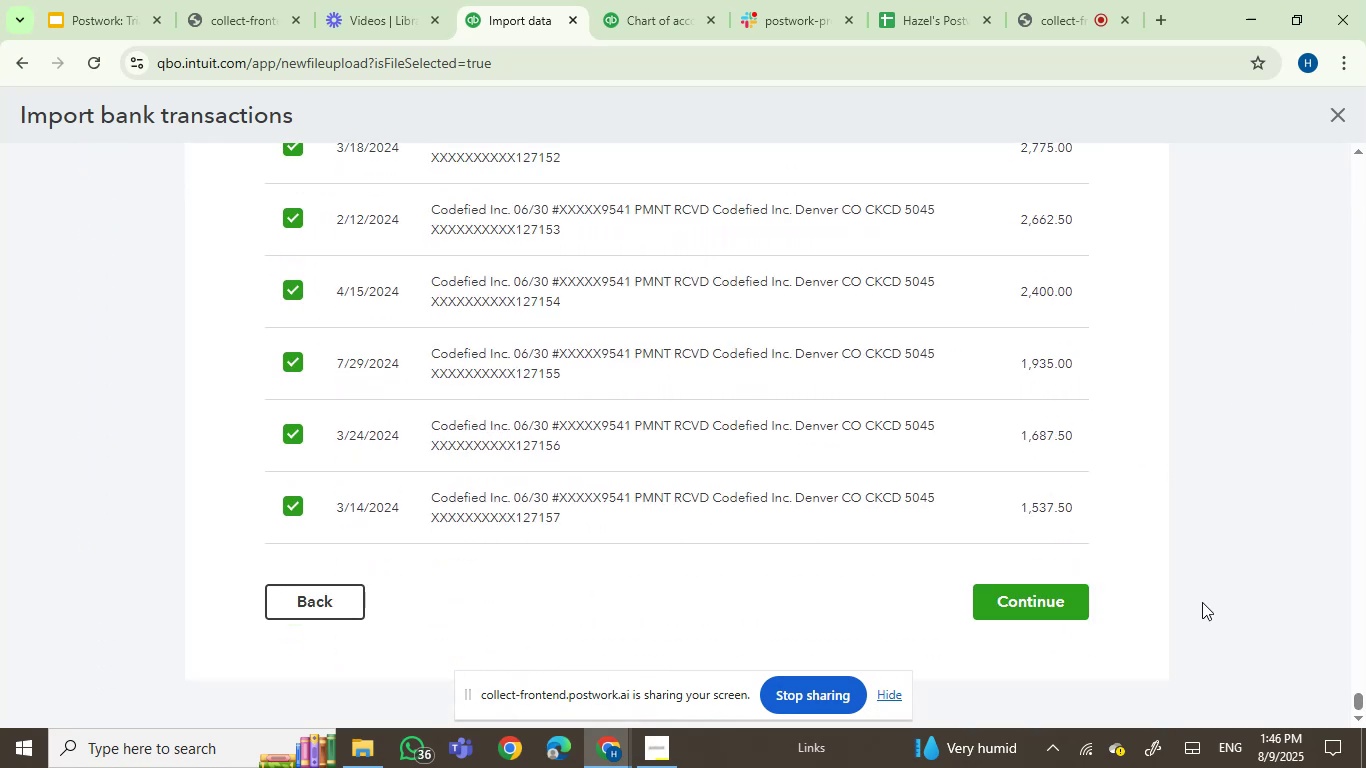 
scroll: coordinate [1181, 587], scroll_direction: down, amount: 1.0
 